 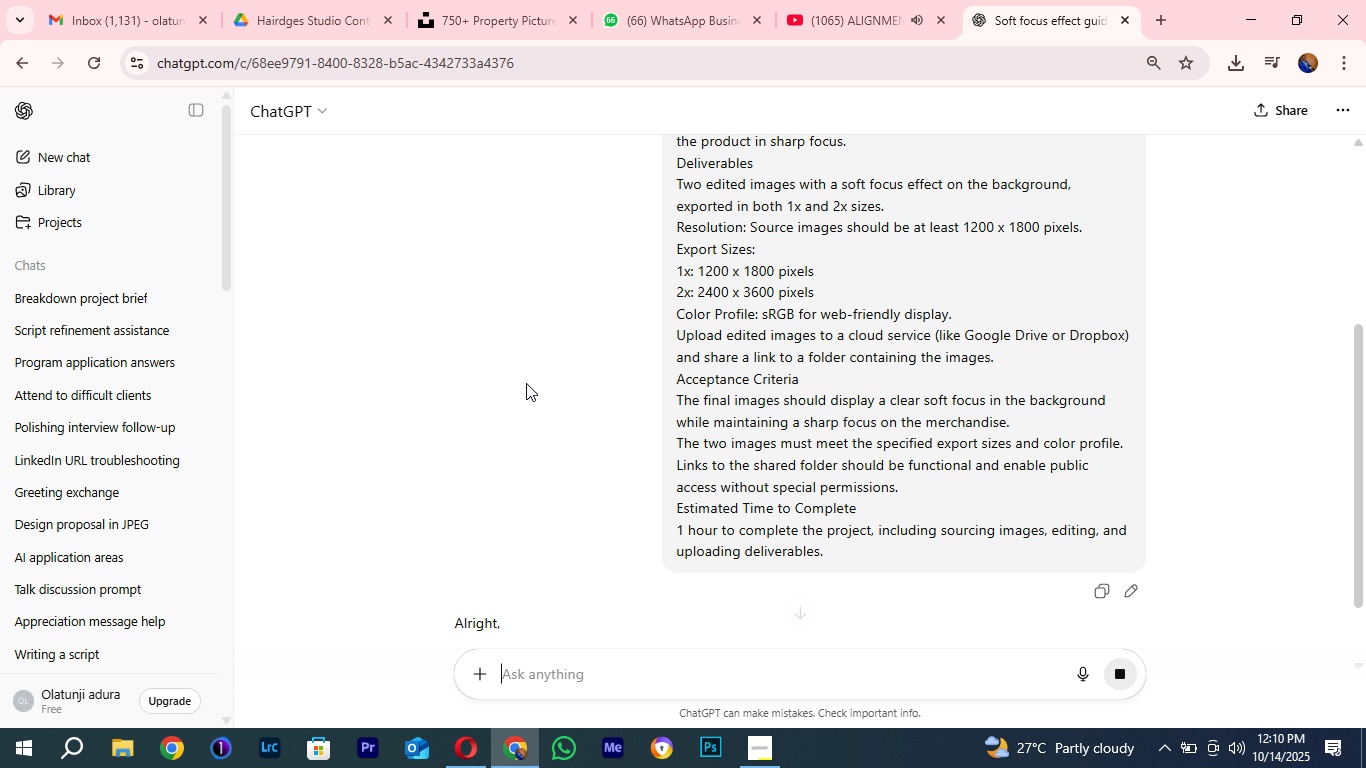 
scroll: coordinate [569, 398], scroll_direction: down, amount: 6.0
 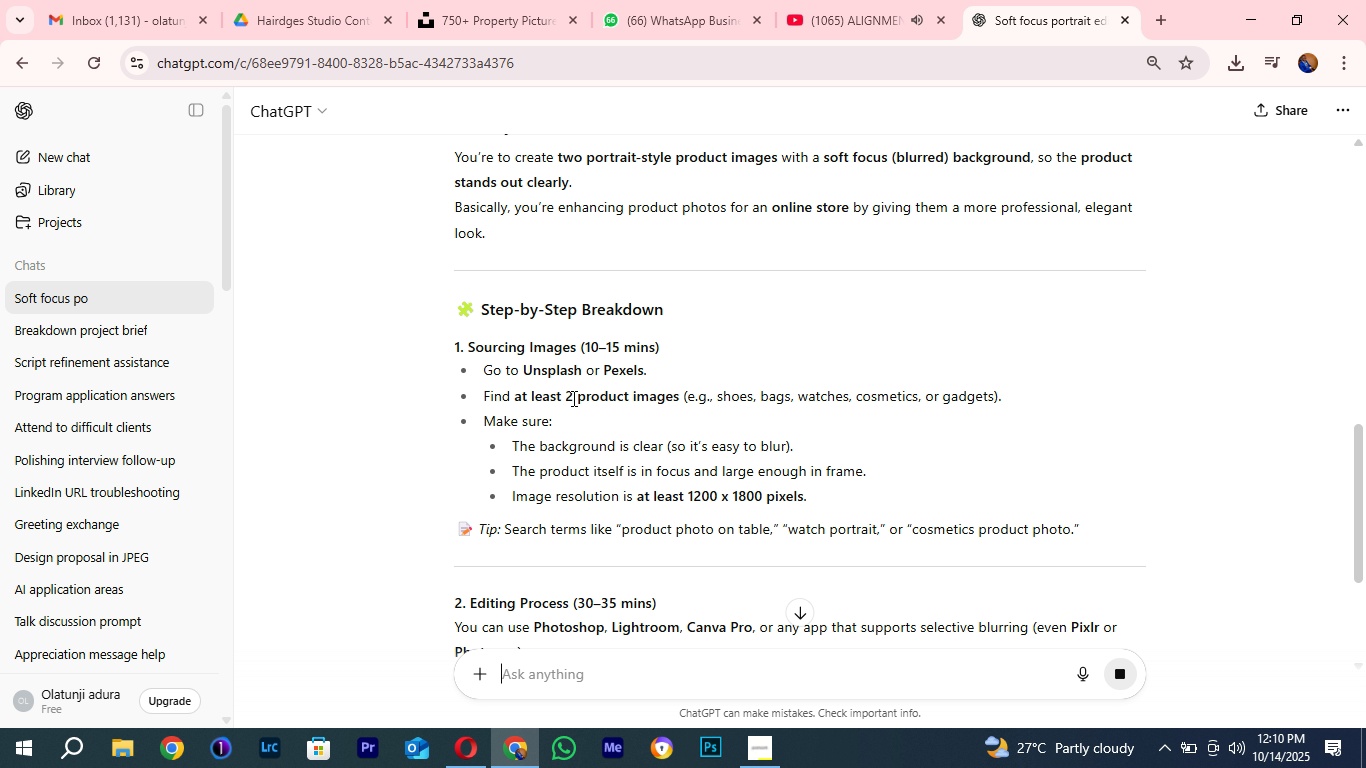 
scroll: coordinate [631, 394], scroll_direction: down, amount: 2.0
 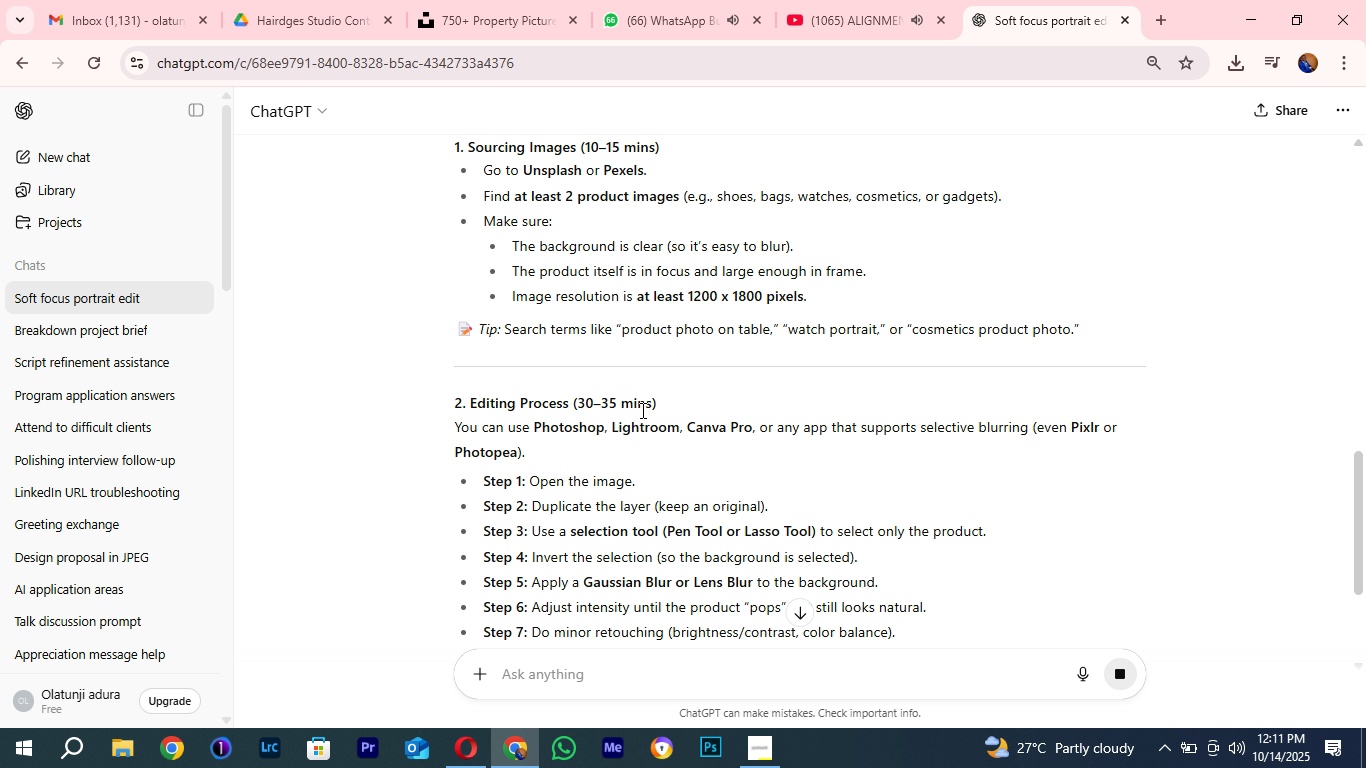 
scroll: coordinate [648, 410], scroll_direction: up, amount: 2.0
 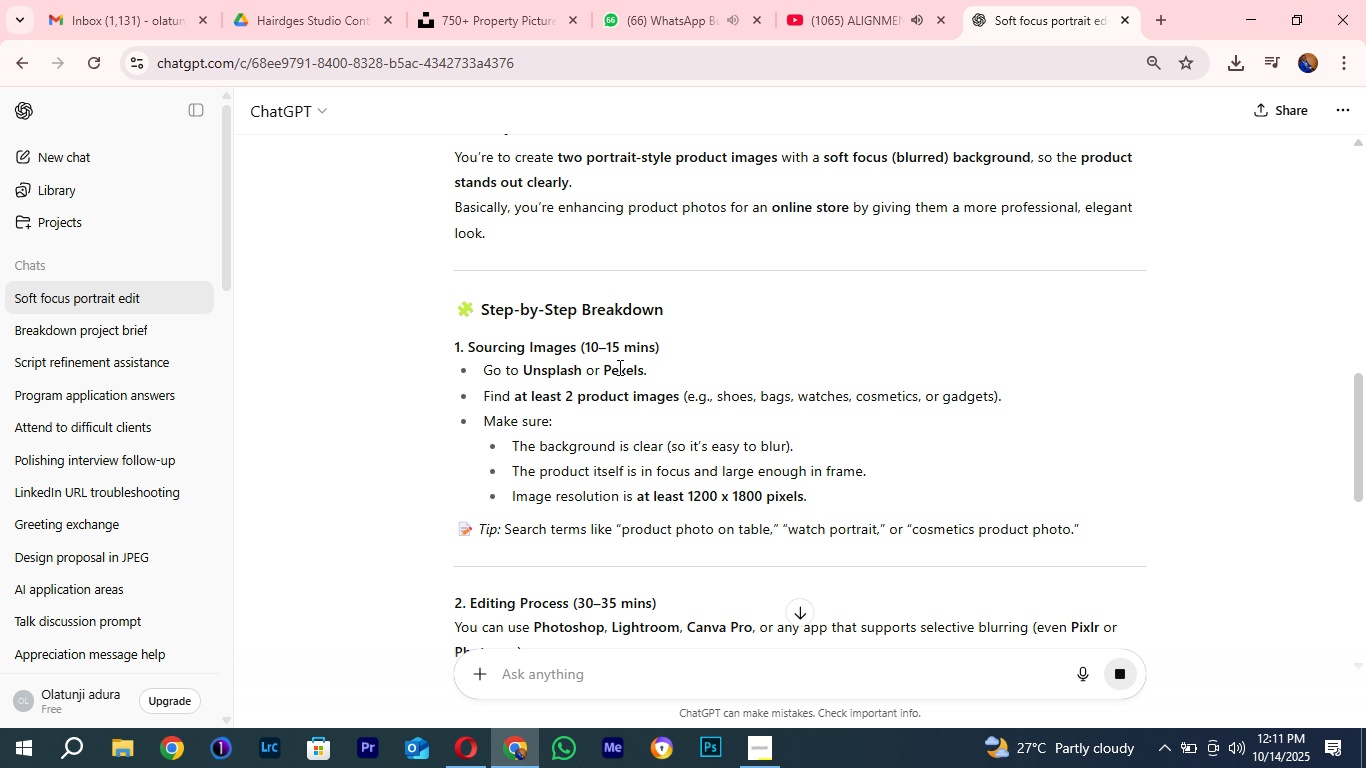 
scroll: coordinate [618, 367], scroll_direction: down, amount: 6.0
 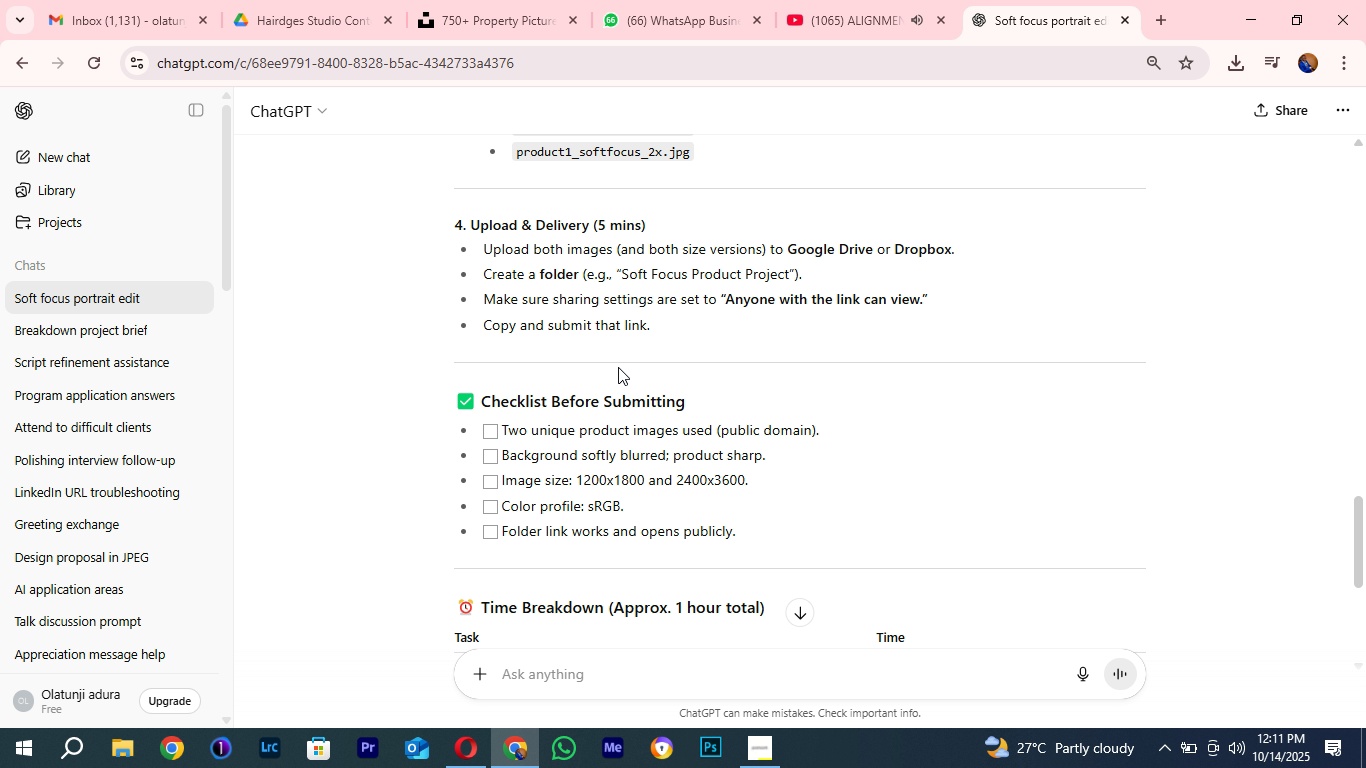 
scroll: coordinate [618, 367], scroll_direction: down, amount: 2.0
 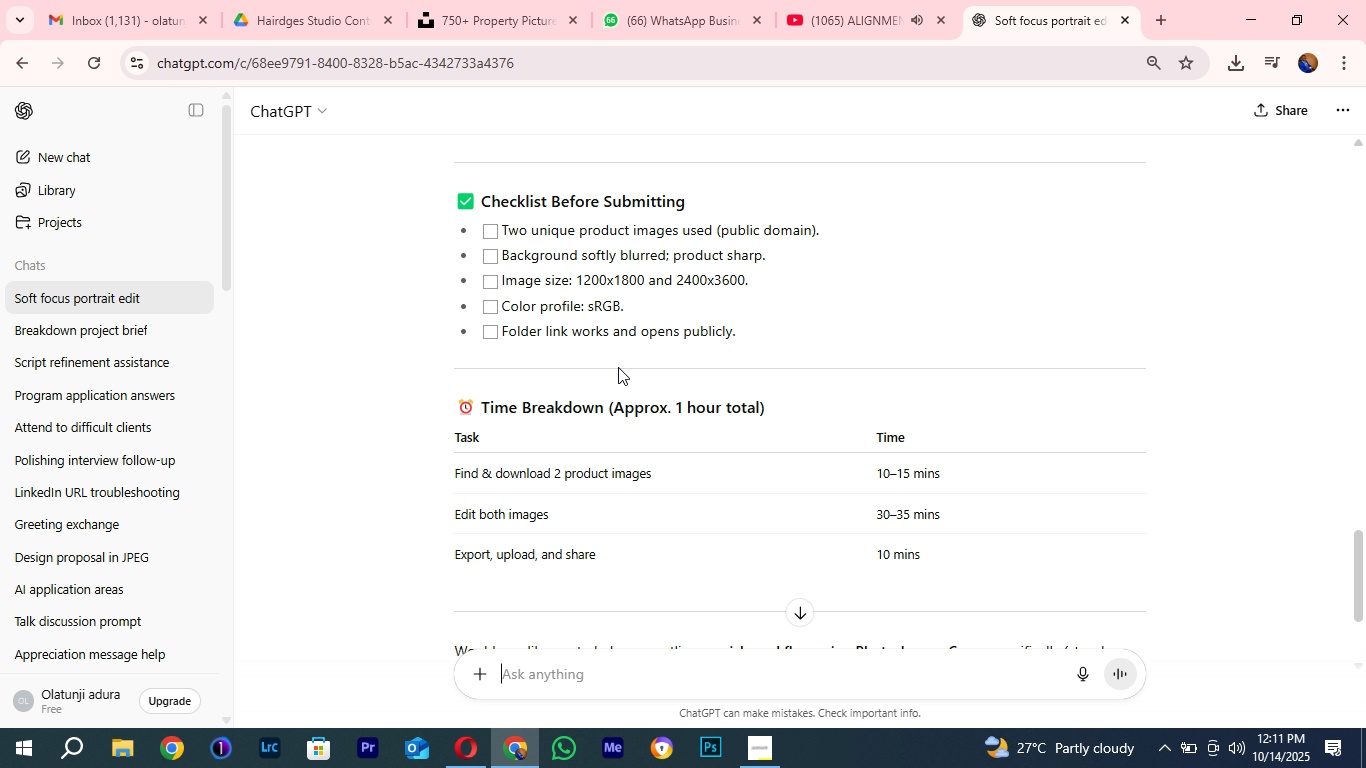 
scroll: coordinate [618, 367], scroll_direction: up, amount: 5.0
 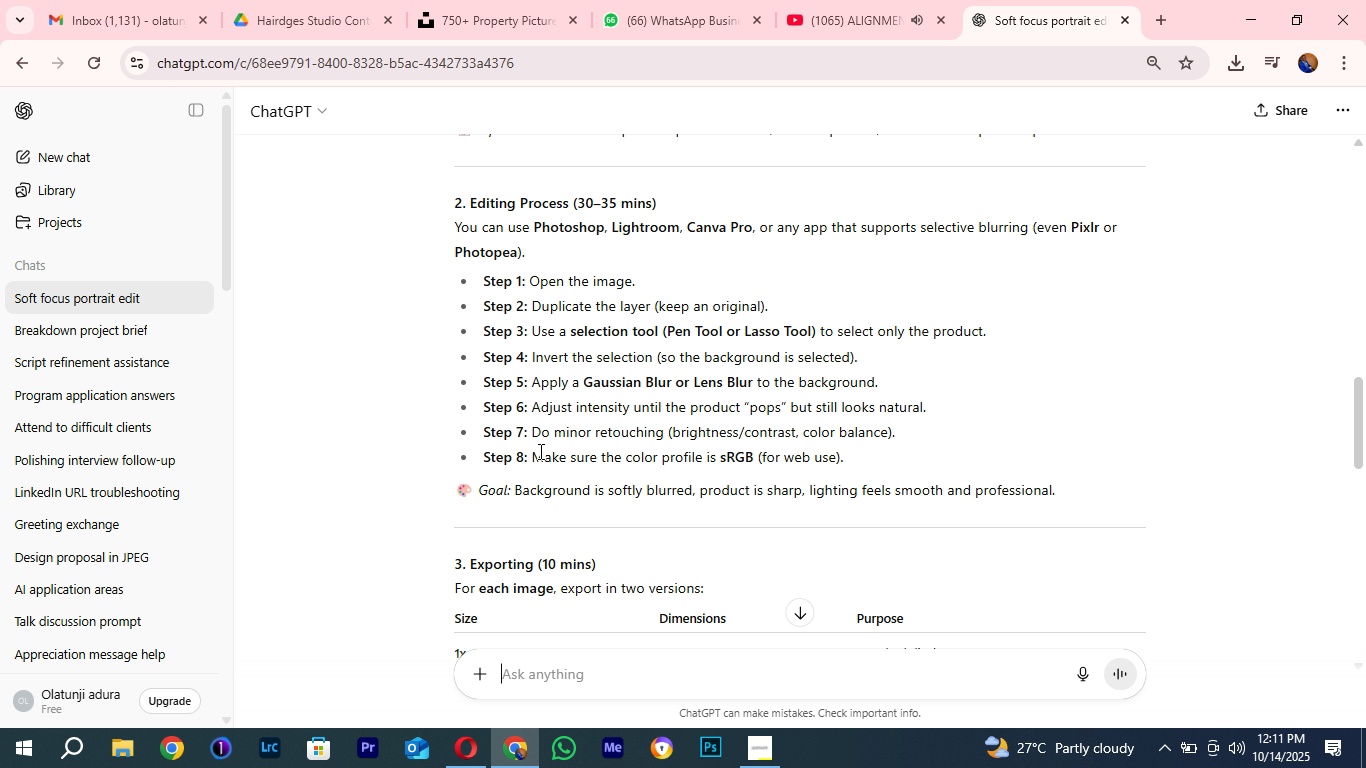 
wait(18.96)
 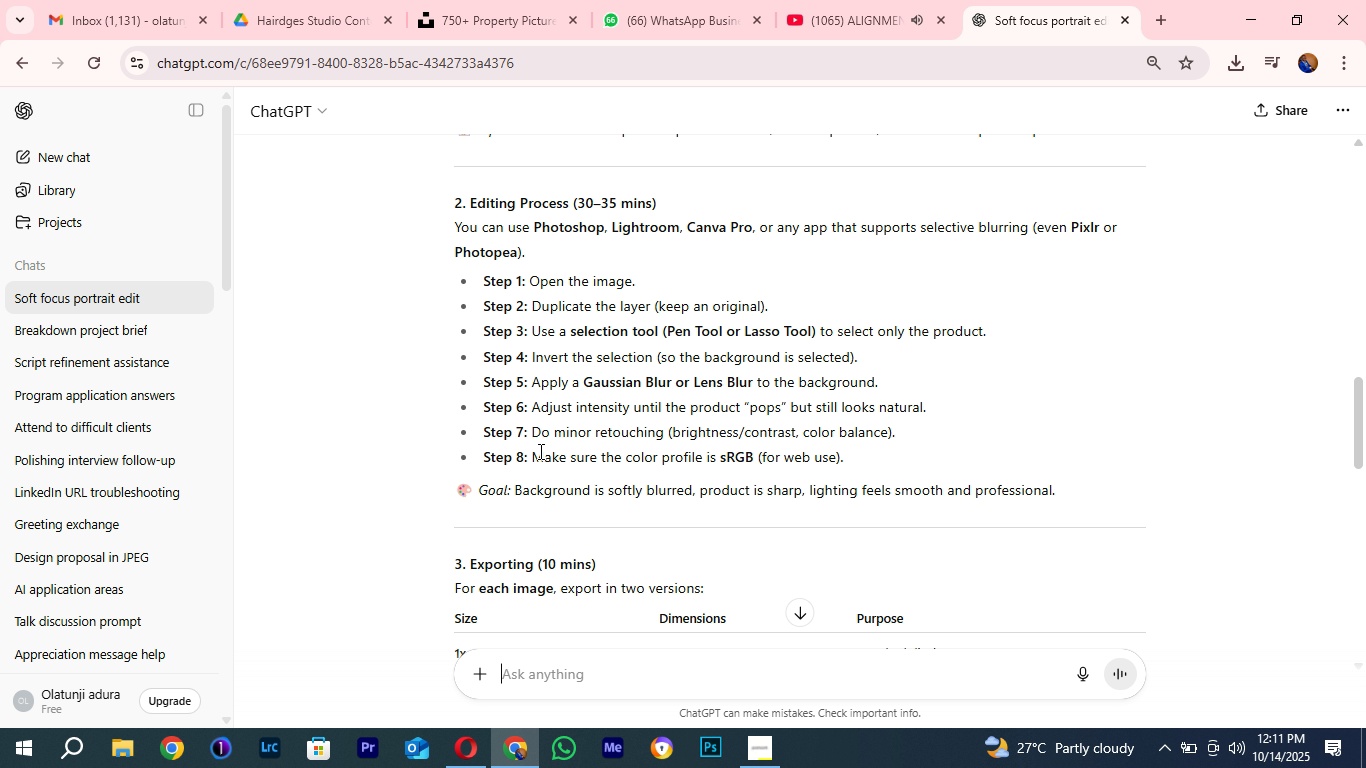 
scroll: coordinate [822, 484], scroll_direction: down, amount: 4.0
 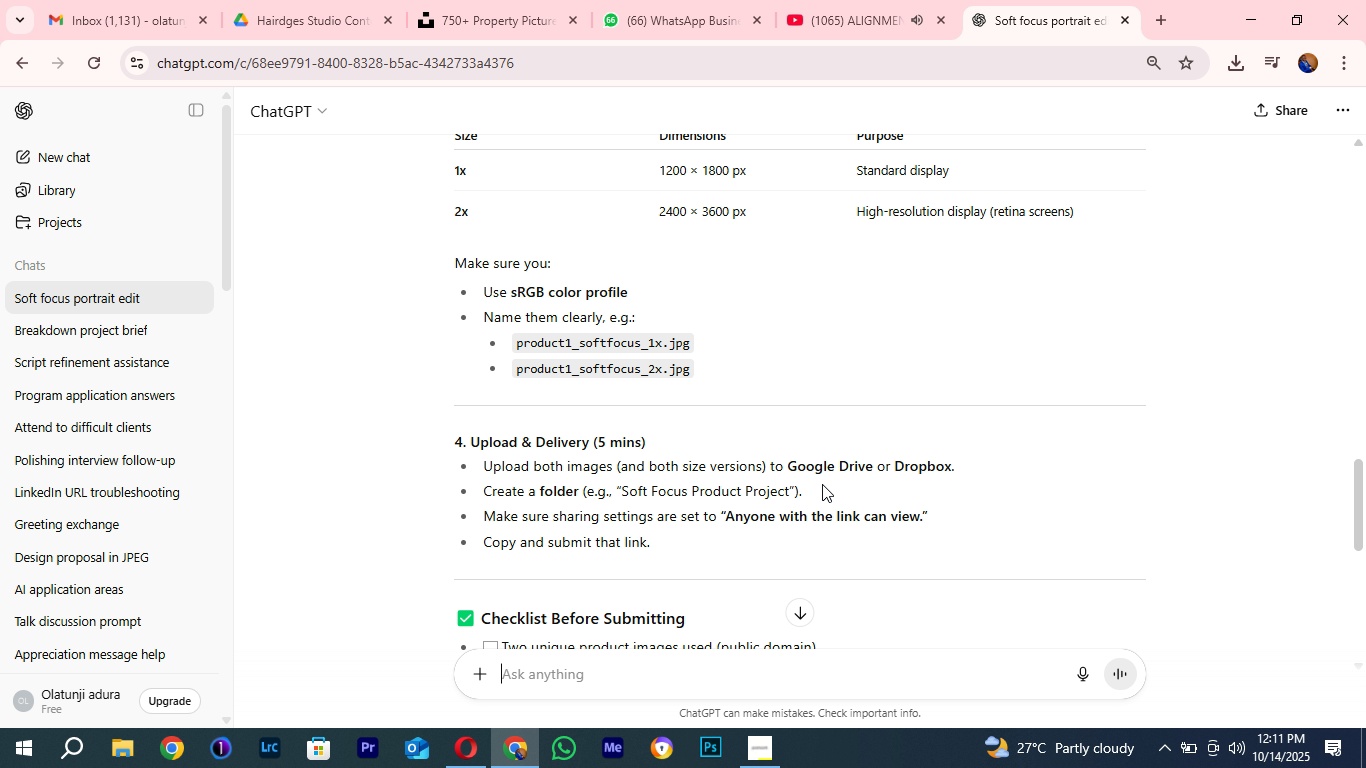 
scroll: coordinate [822, 484], scroll_direction: up, amount: 3.0
 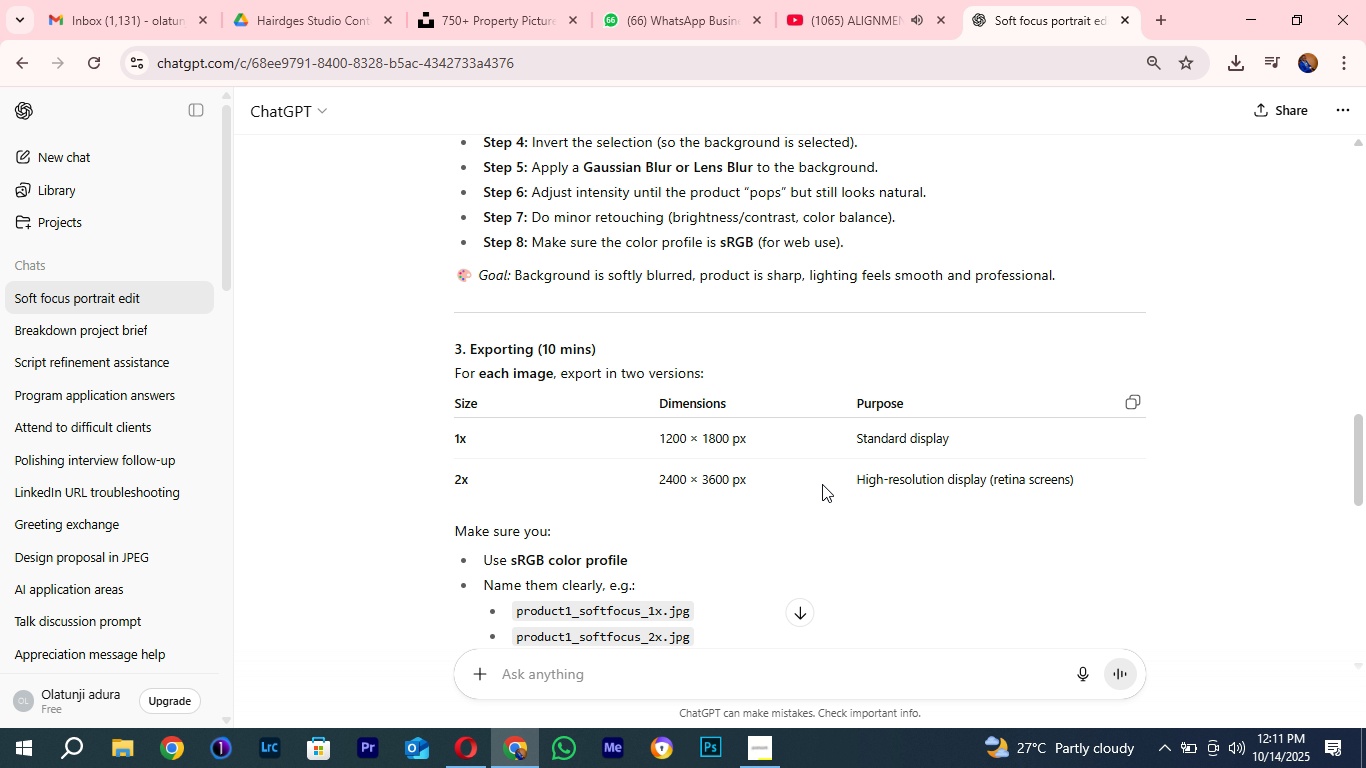 
scroll: coordinate [822, 484], scroll_direction: down, amount: 2.0
 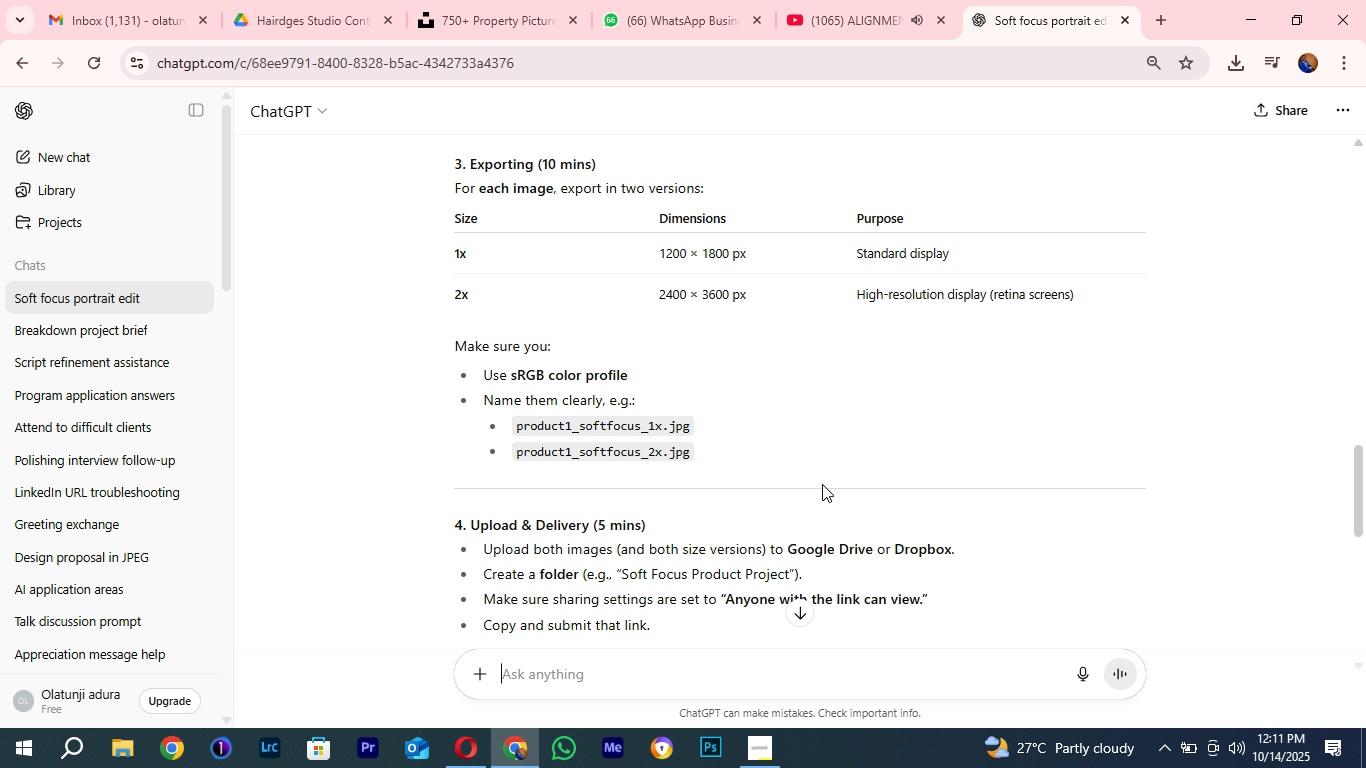 
scroll: coordinate [822, 484], scroll_direction: up, amount: 1.0
 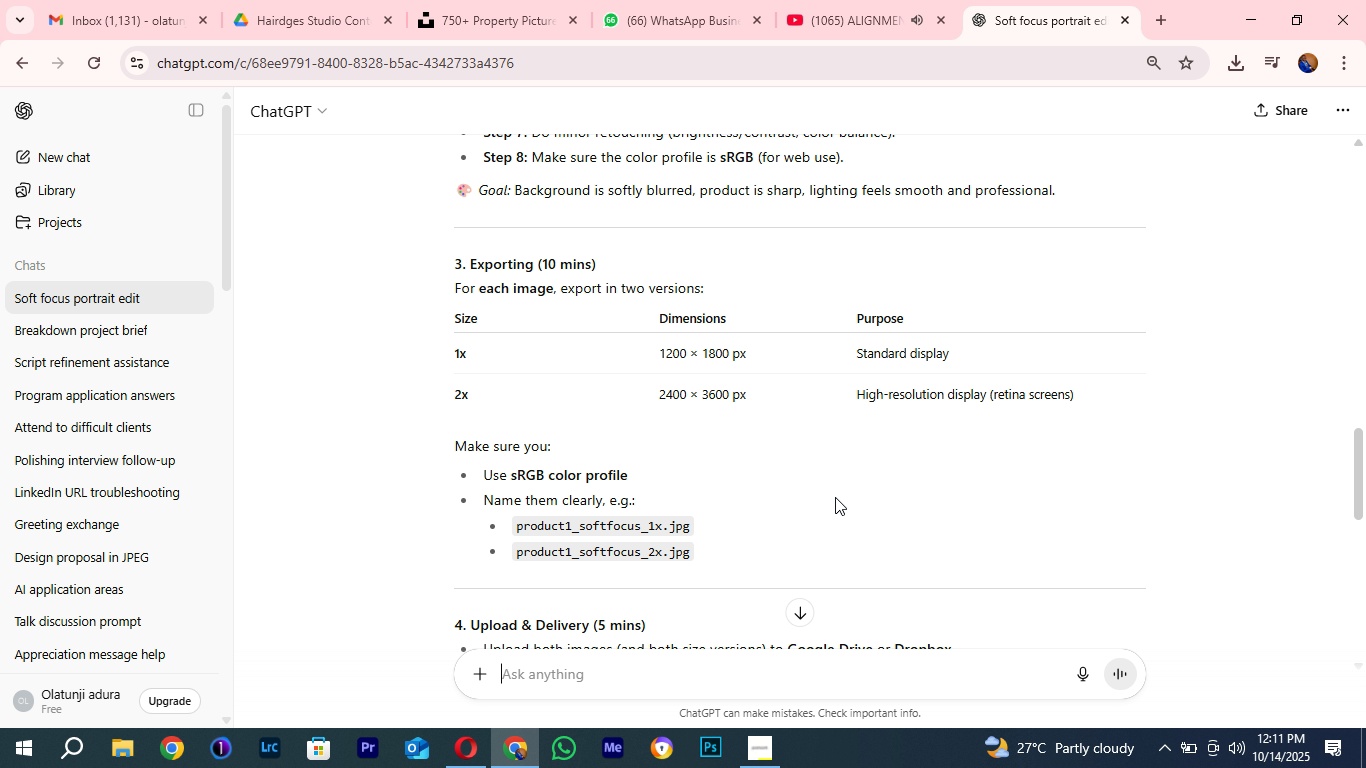 
scroll: coordinate [835, 497], scroll_direction: down, amount: 4.0
 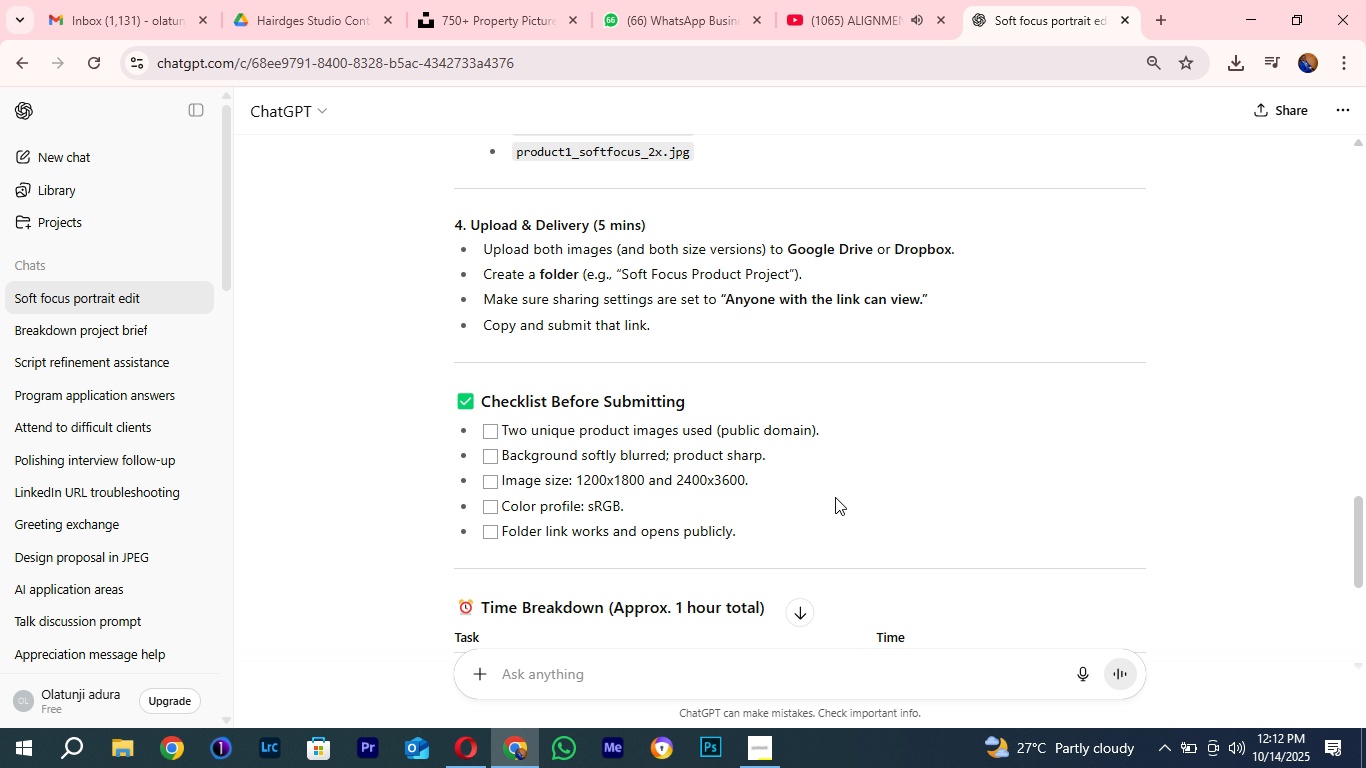 
wait(9.85)
 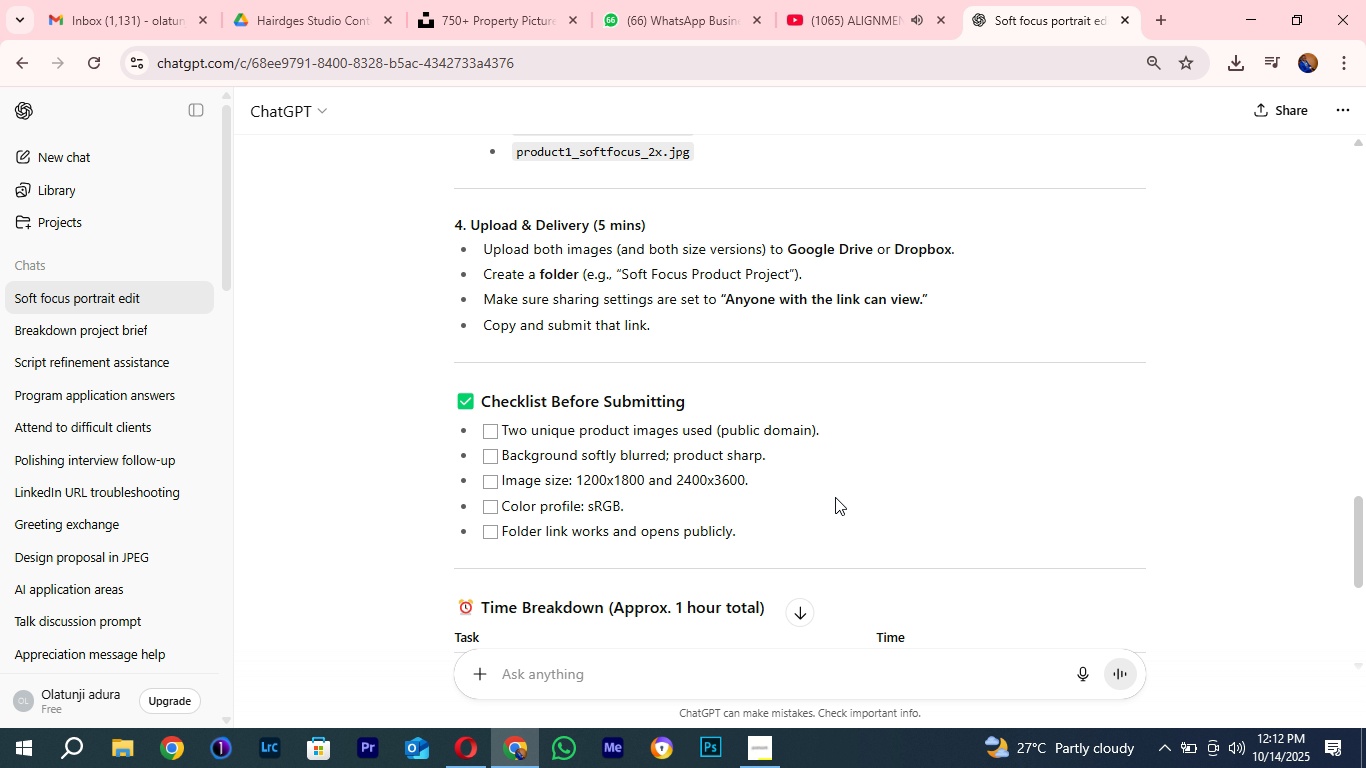 
scroll: coordinate [840, 490], scroll_direction: down, amount: 1.0
 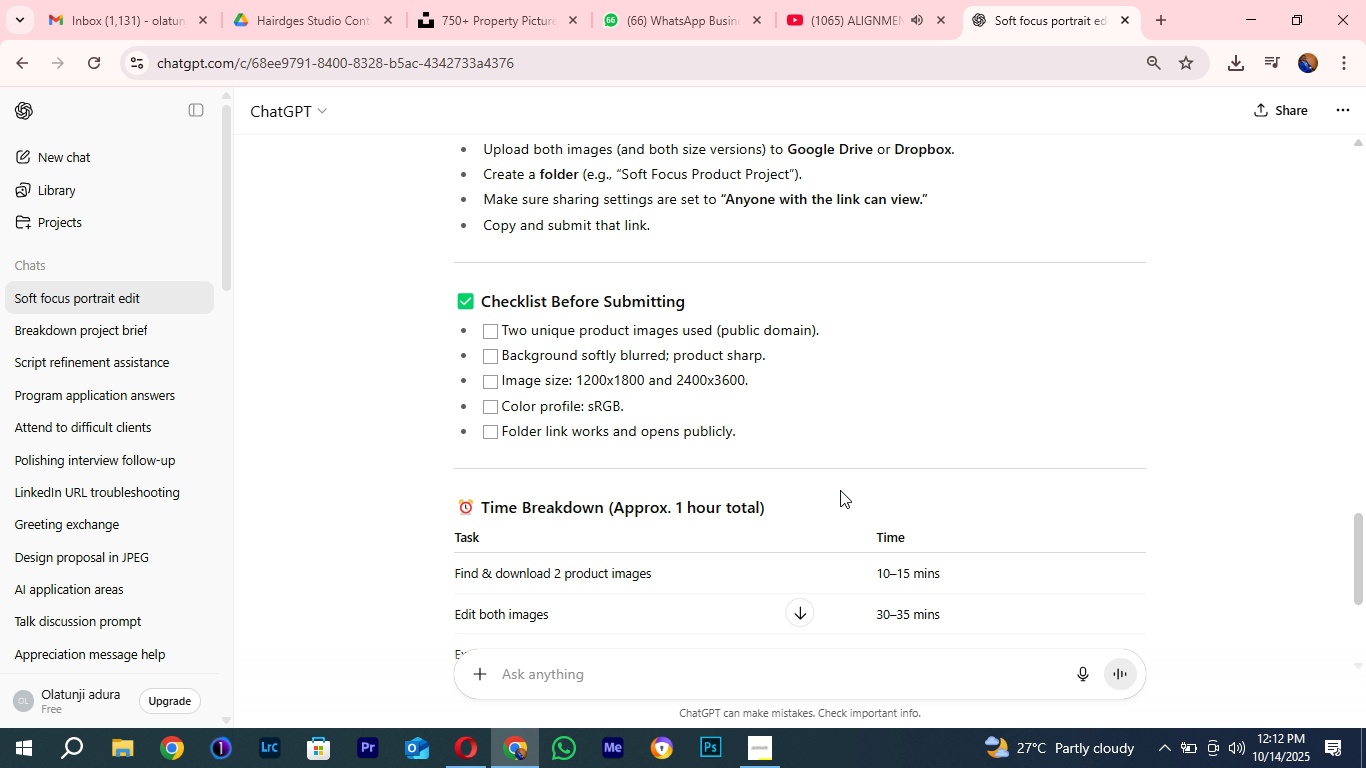 
scroll: coordinate [840, 490], scroll_direction: up, amount: 3.0
 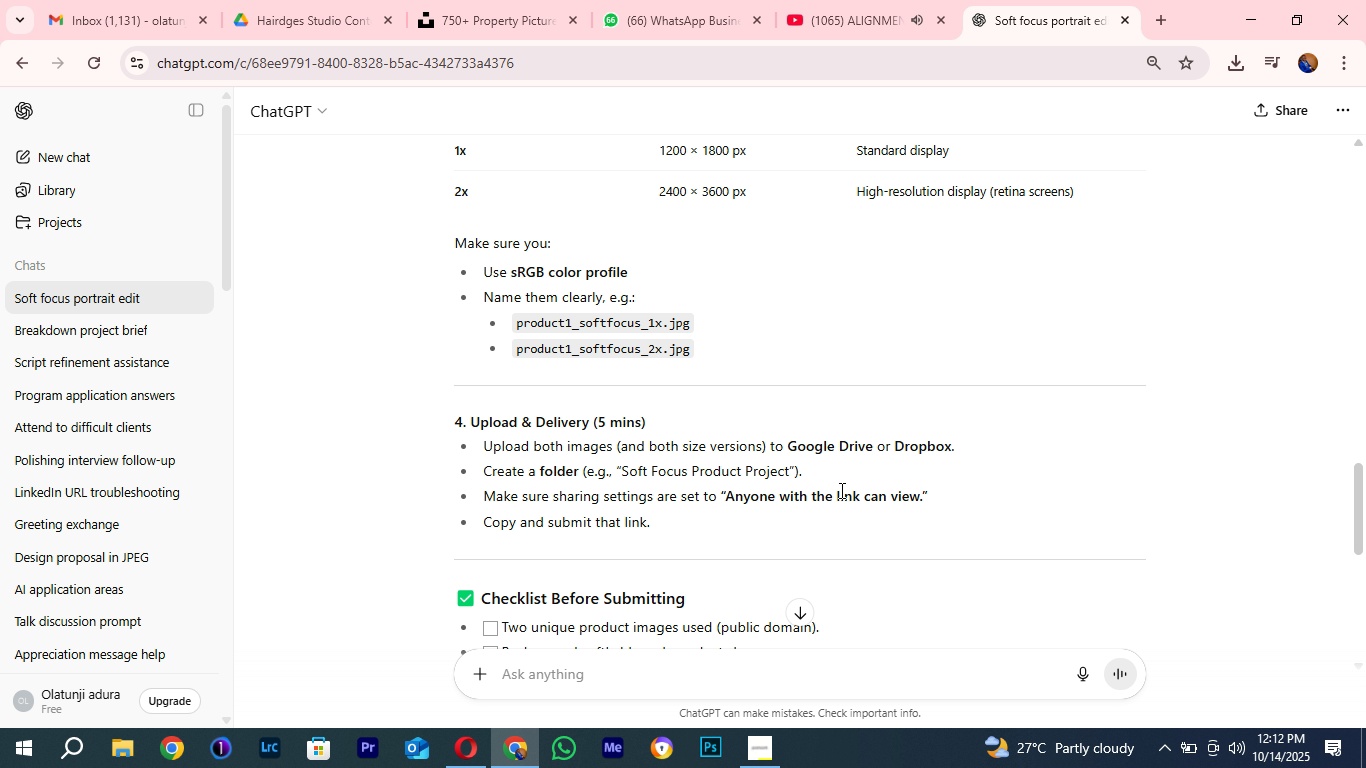 
scroll: coordinate [840, 490], scroll_direction: down, amount: 5.0
 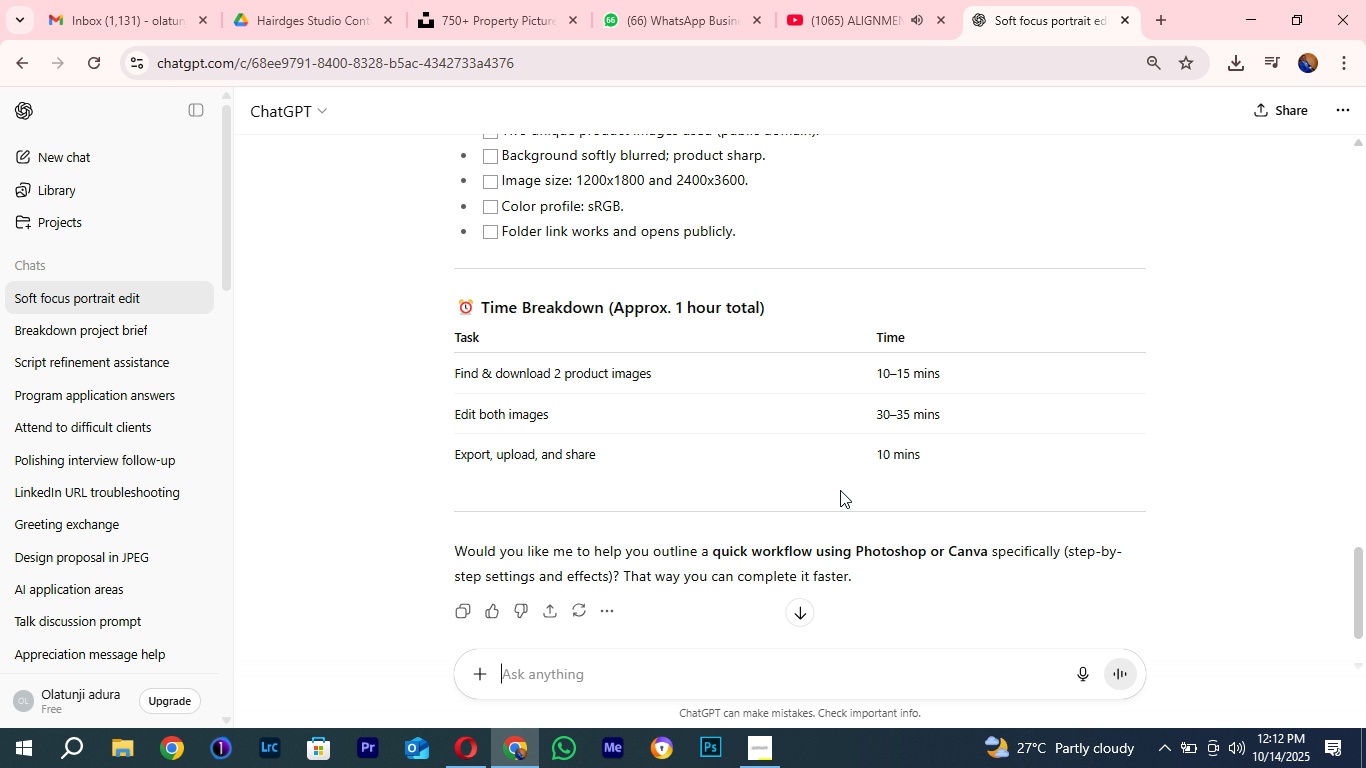 
scroll: coordinate [840, 490], scroll_direction: down, amount: 1.0
 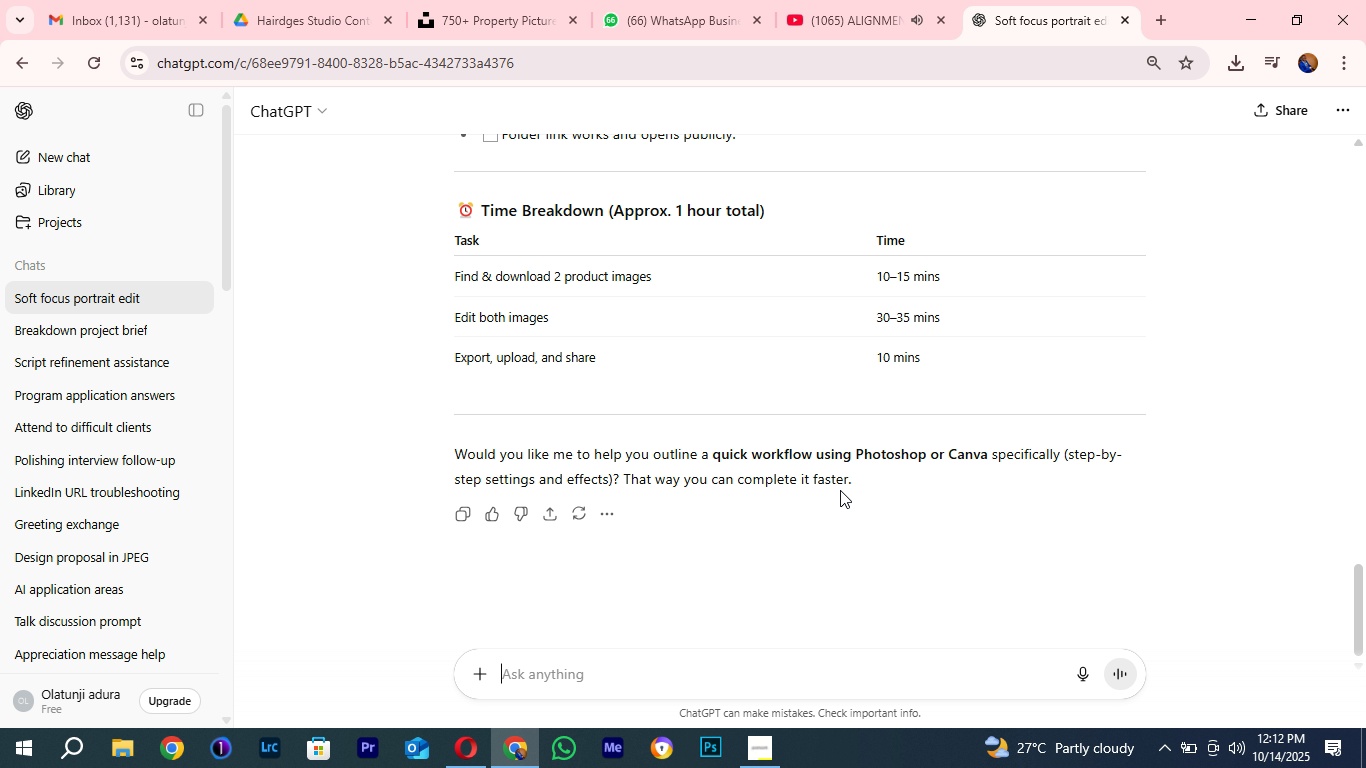 
scroll: coordinate [840, 490], scroll_direction: up, amount: 3.0
 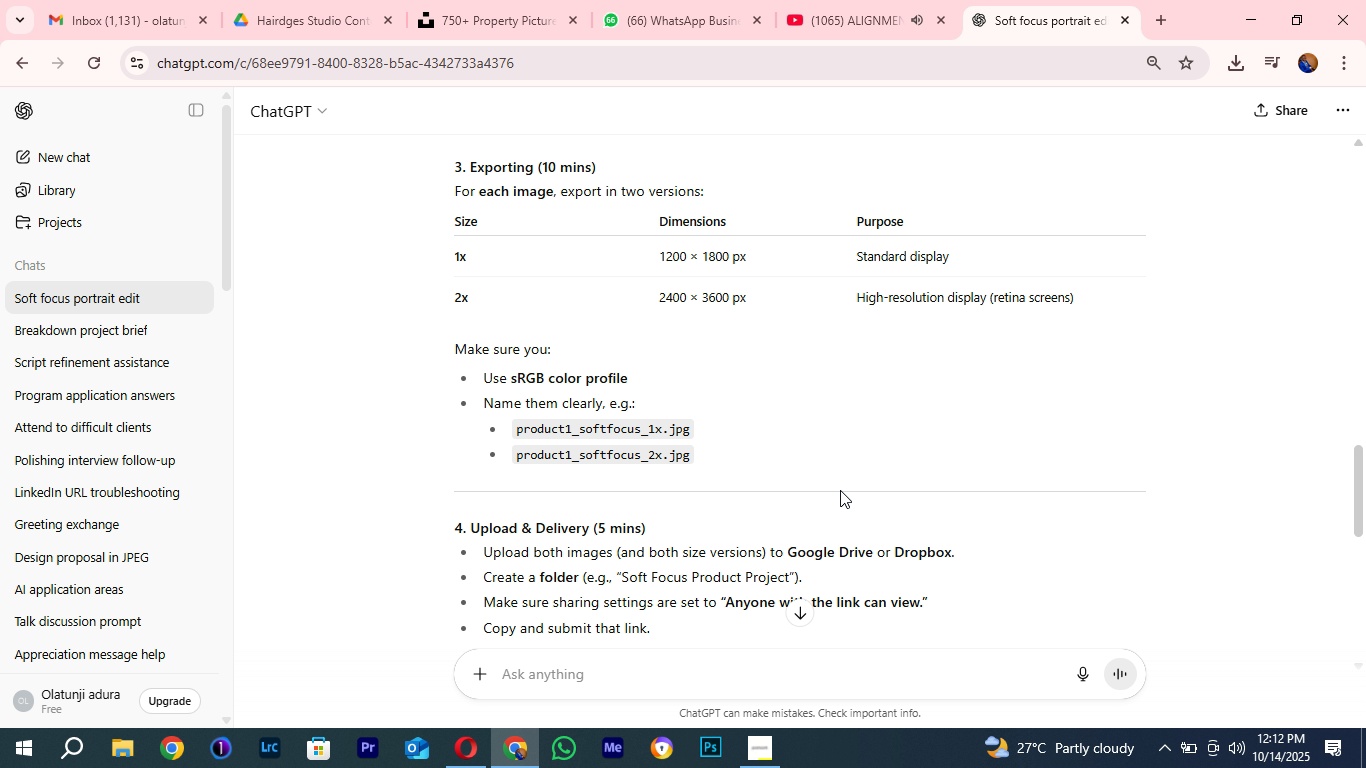 
scroll: coordinate [840, 490], scroll_direction: down, amount: 1.0
 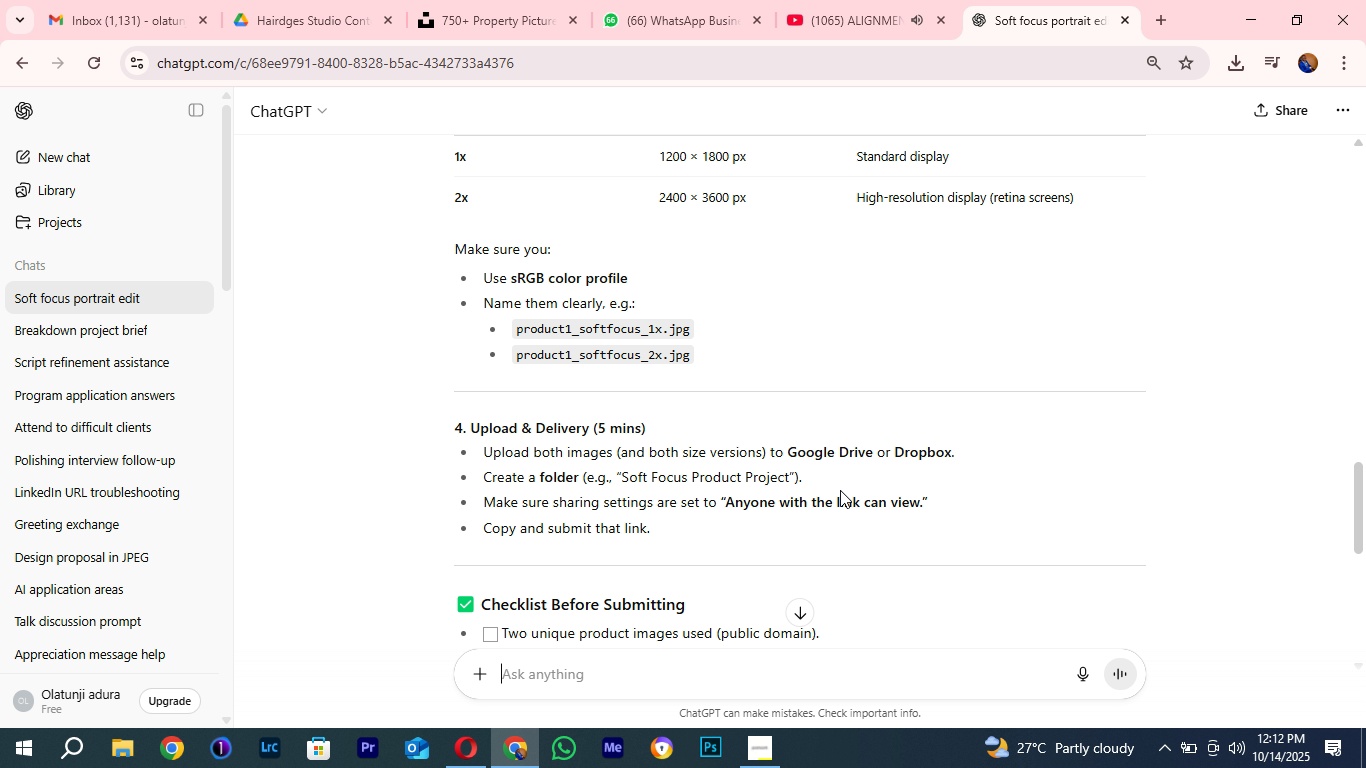 
scroll: coordinate [840, 490], scroll_direction: up, amount: 1.0
 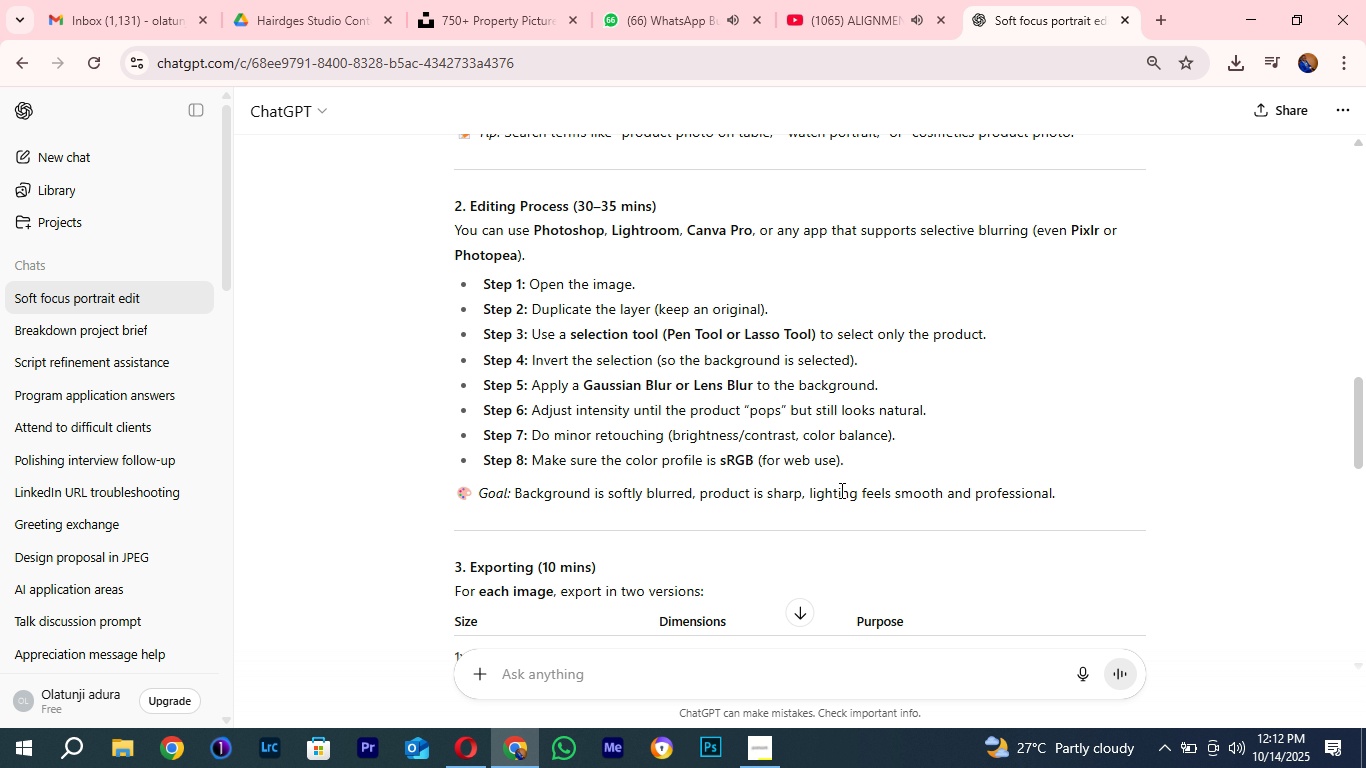 
scroll: coordinate [840, 490], scroll_direction: down, amount: 3.0
 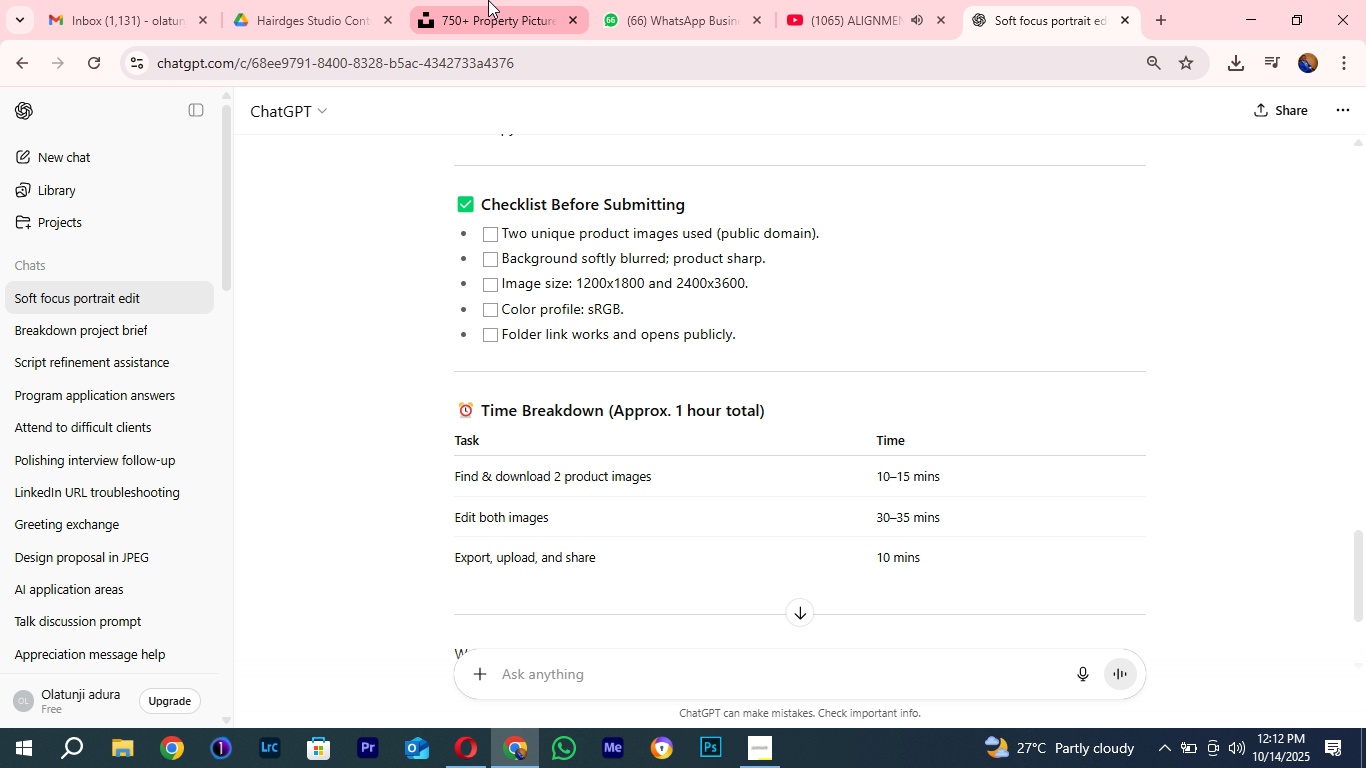 
left_click([488, 0])
 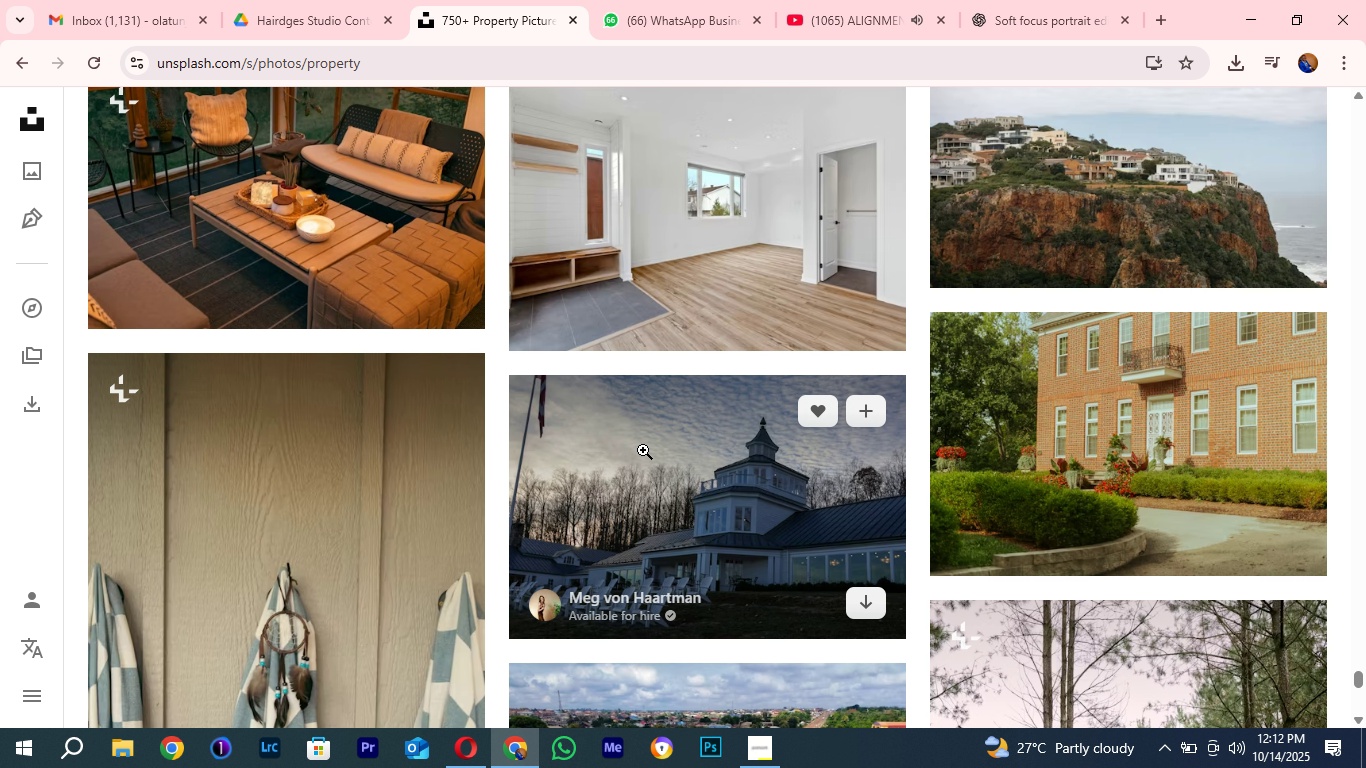 
scroll: coordinate [643, 450], scroll_direction: up, amount: 5.0
 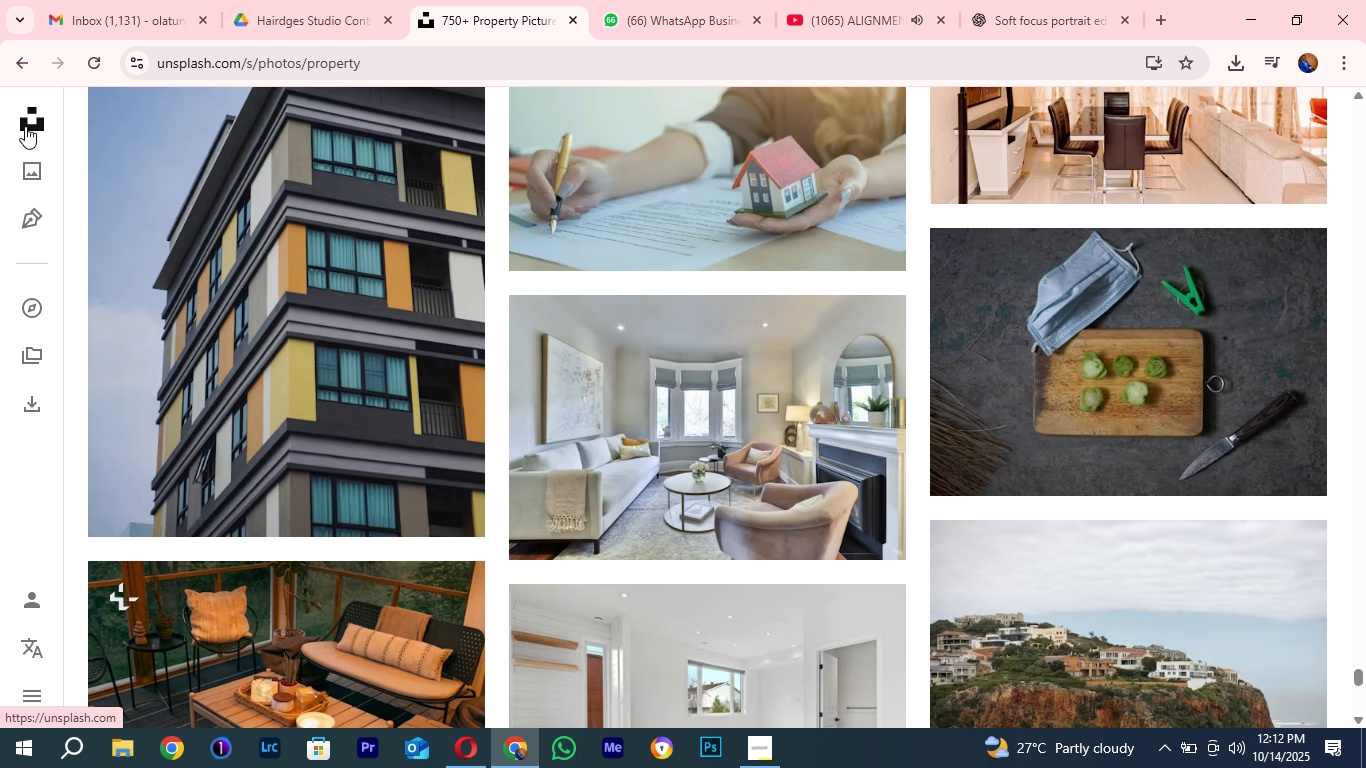 
left_click([25, 126])
 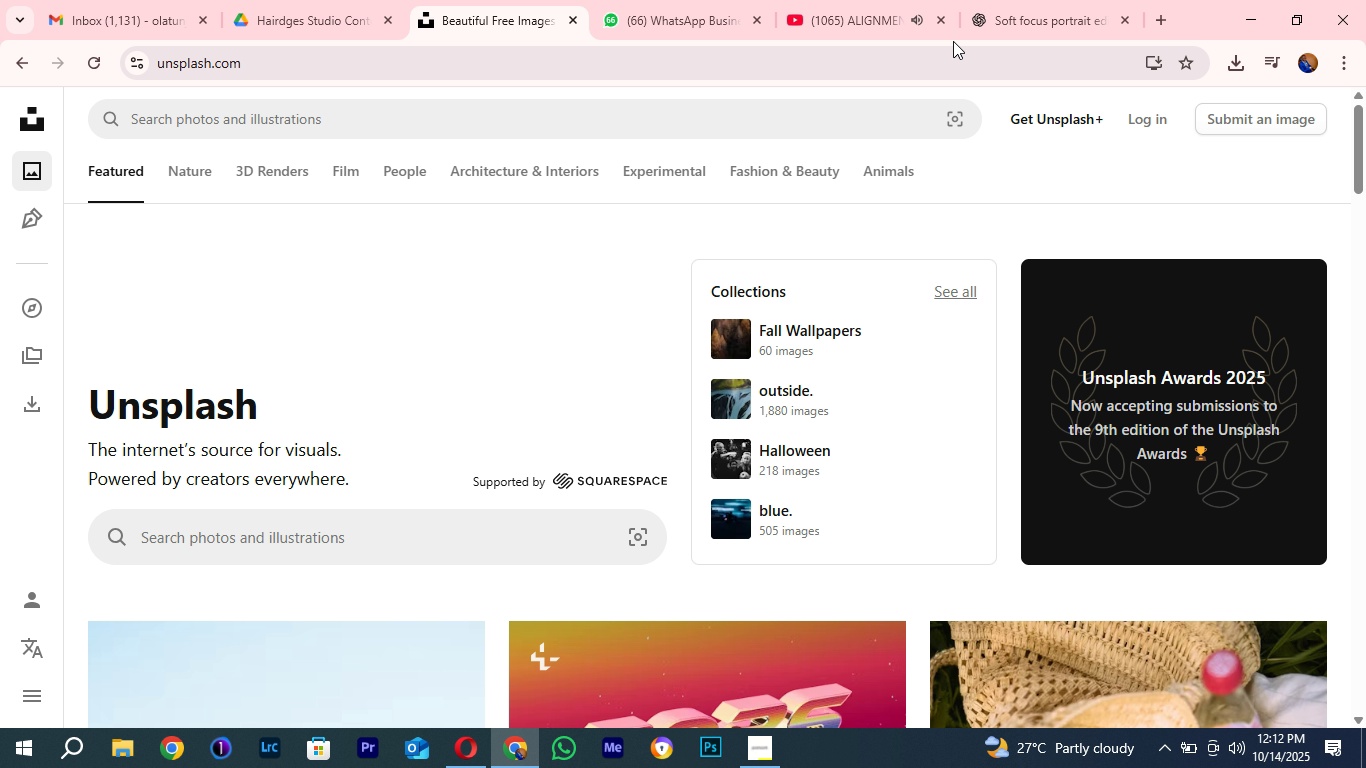 
left_click([1039, 0])
 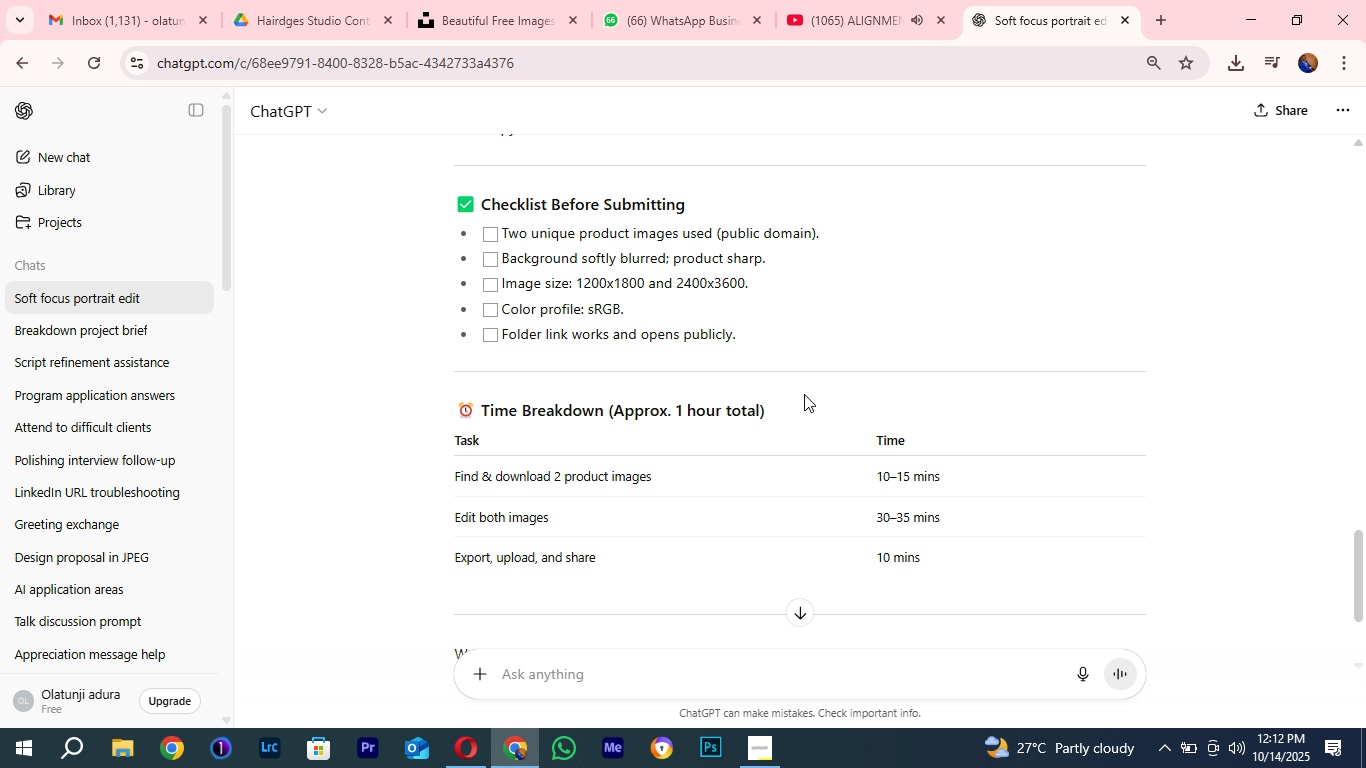 
scroll: coordinate [804, 394], scroll_direction: down, amount: 4.0
 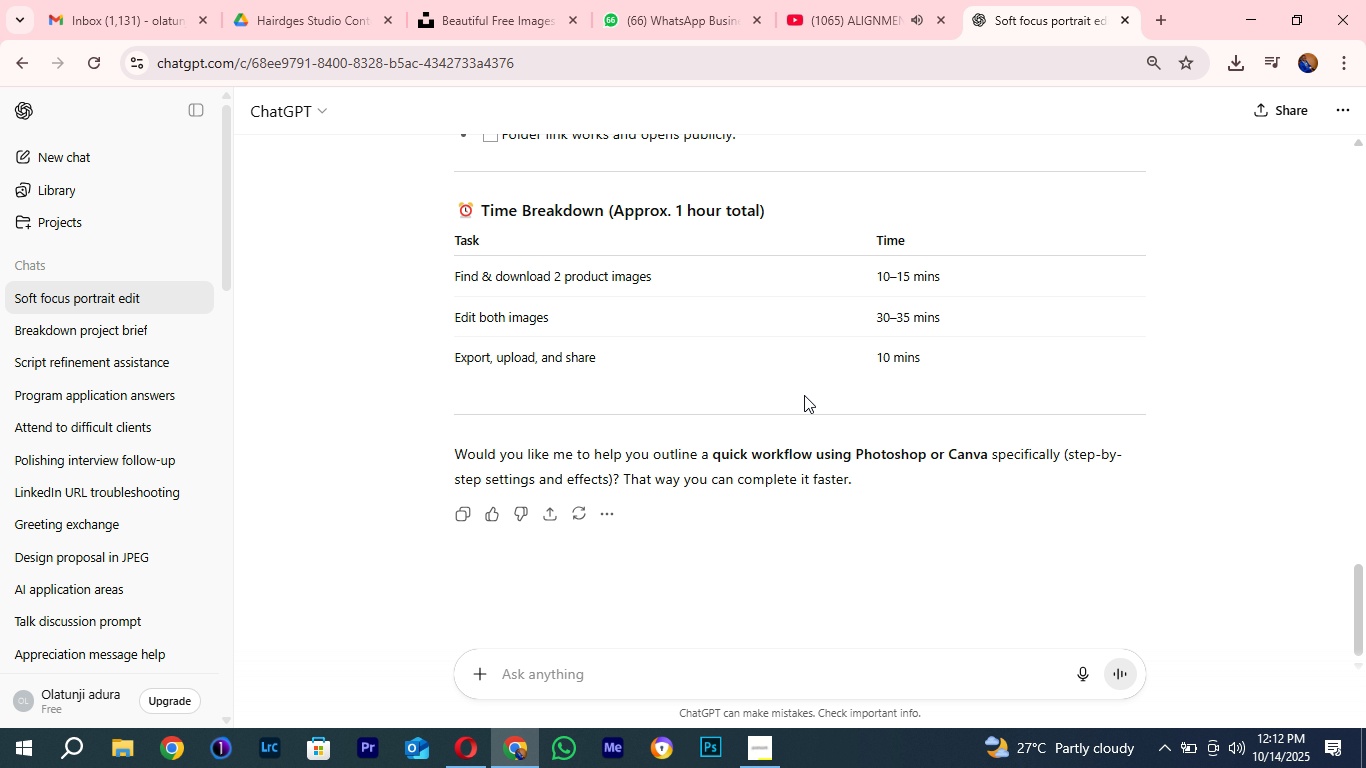 
scroll: coordinate [769, 416], scroll_direction: up, amount: 11.0
 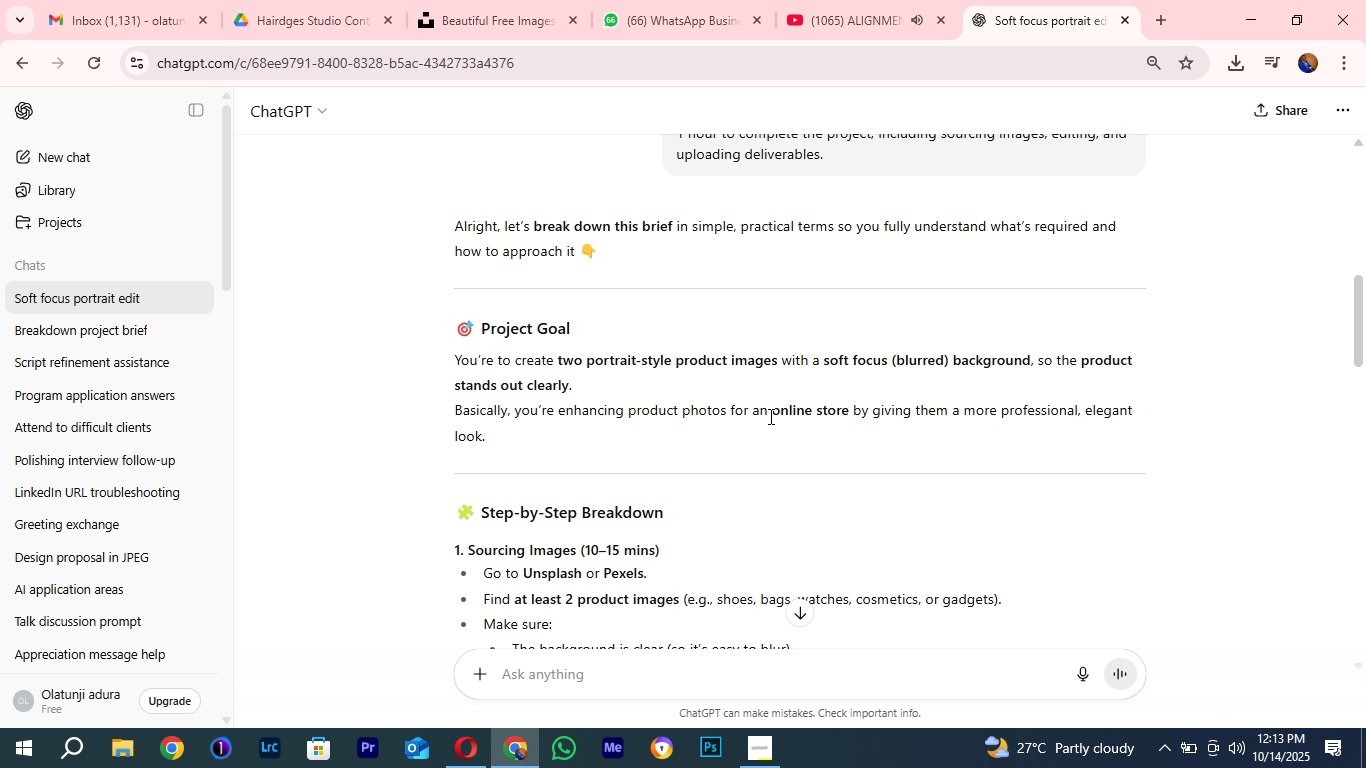 
scroll: coordinate [769, 416], scroll_direction: down, amount: 2.0
 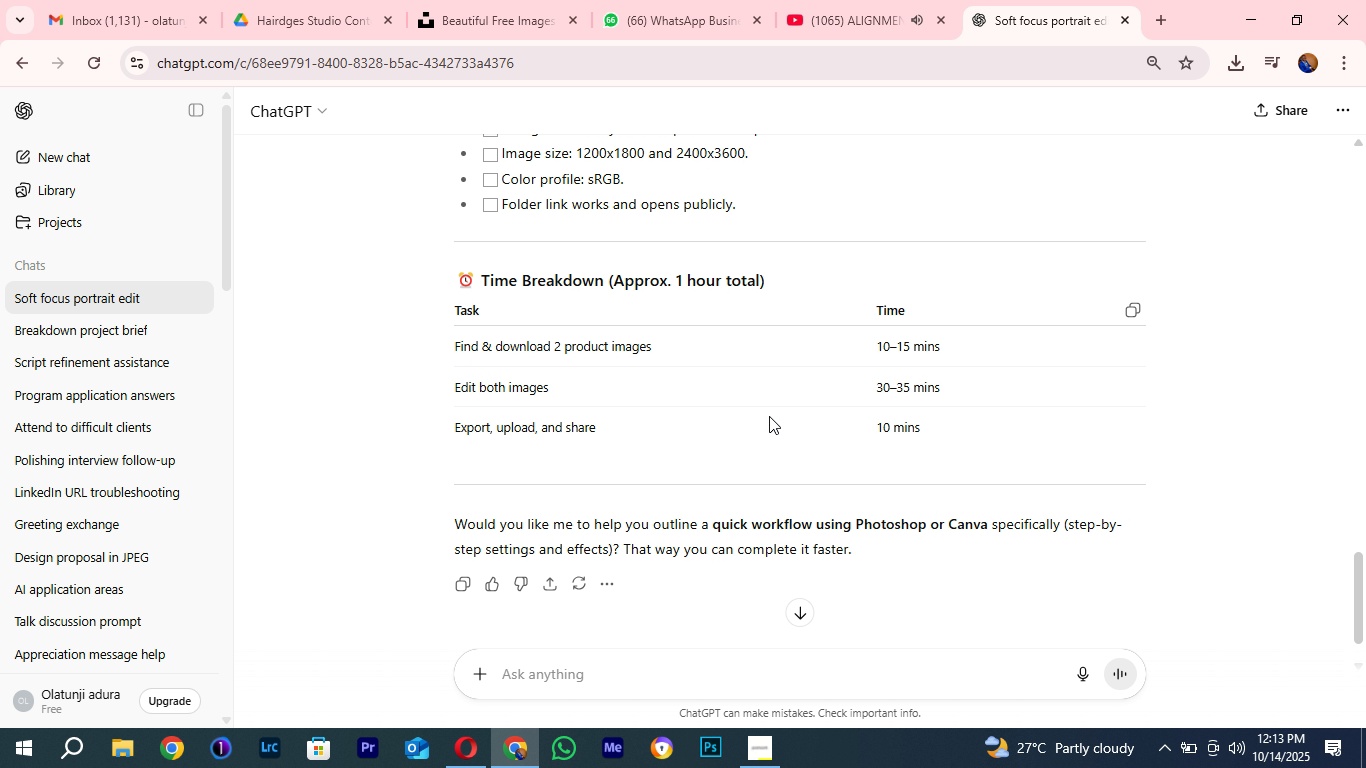 
scroll: coordinate [769, 416], scroll_direction: up, amount: 15.0
 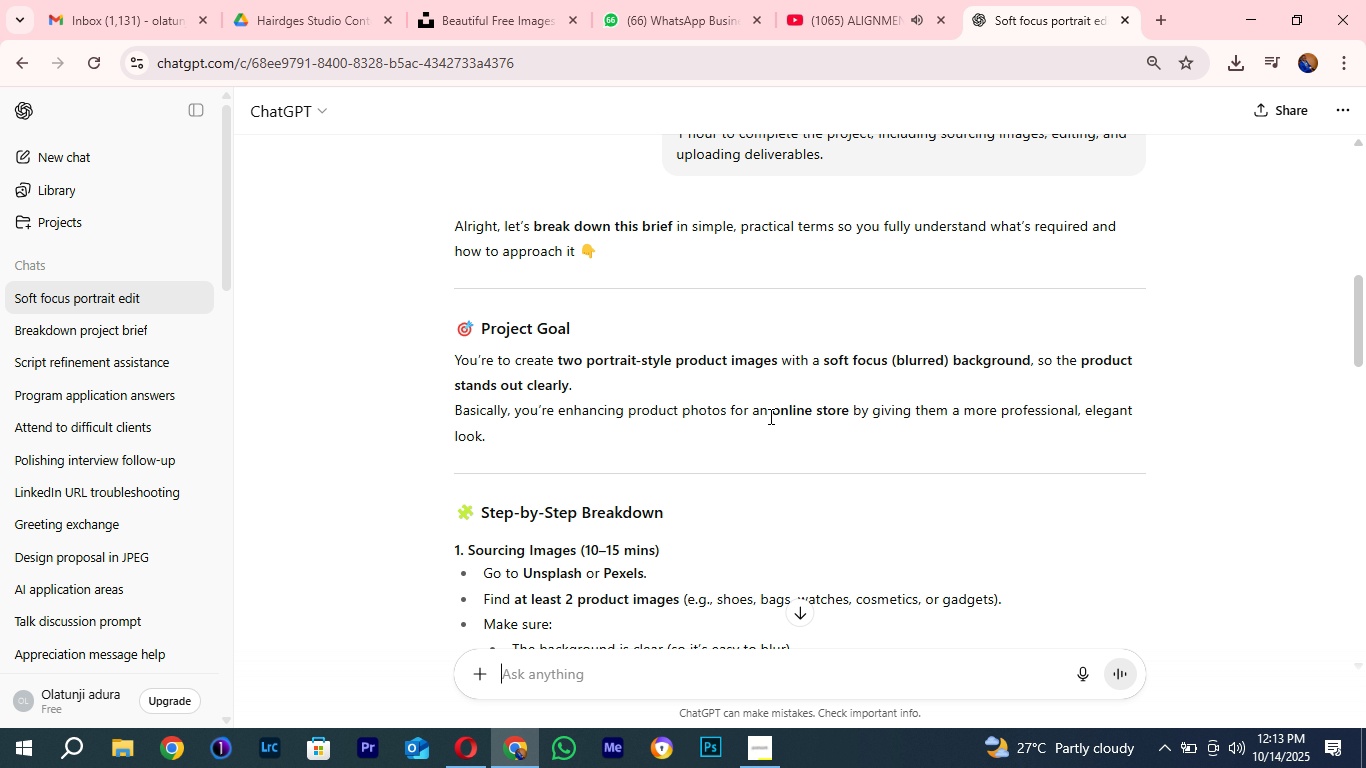 
scroll: coordinate [778, 410], scroll_direction: down, amount: 35.0
 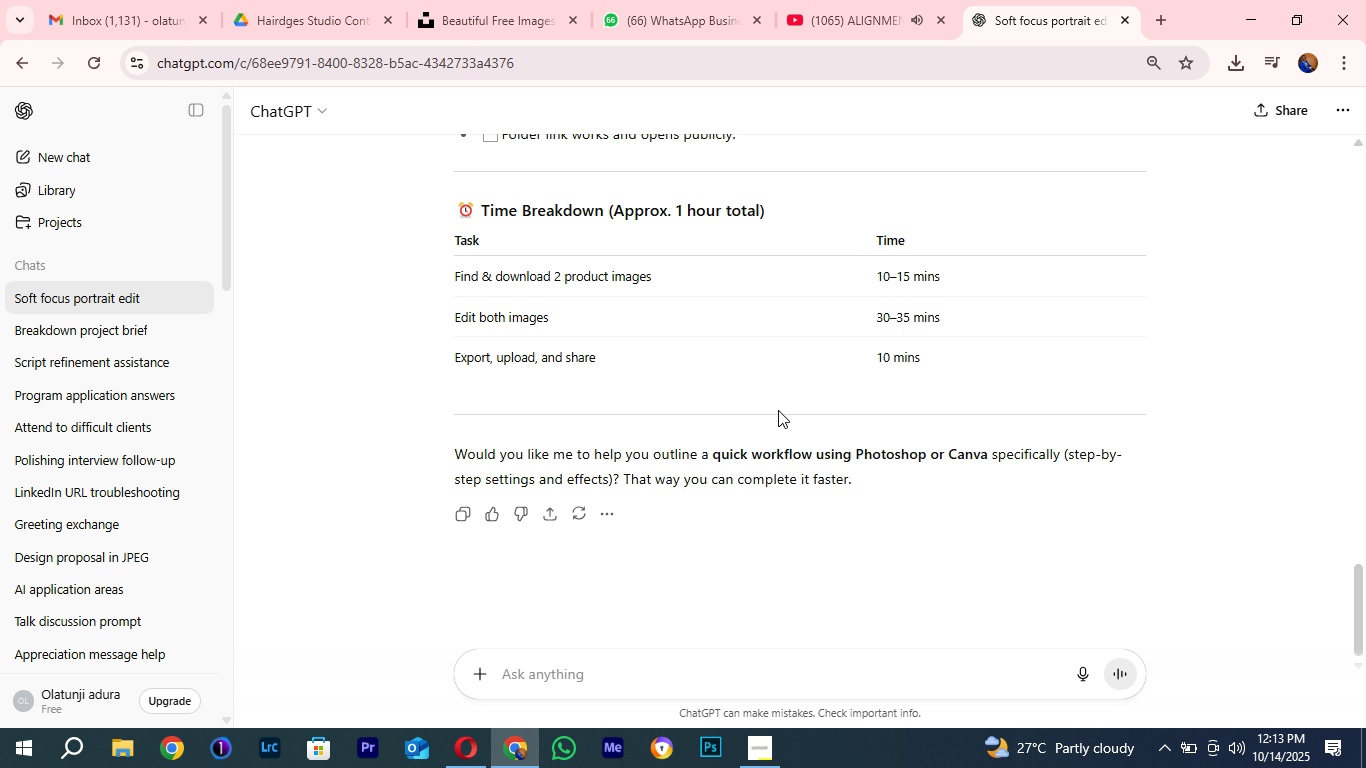 
scroll: coordinate [779, 439], scroll_direction: none, amount: 0.0
 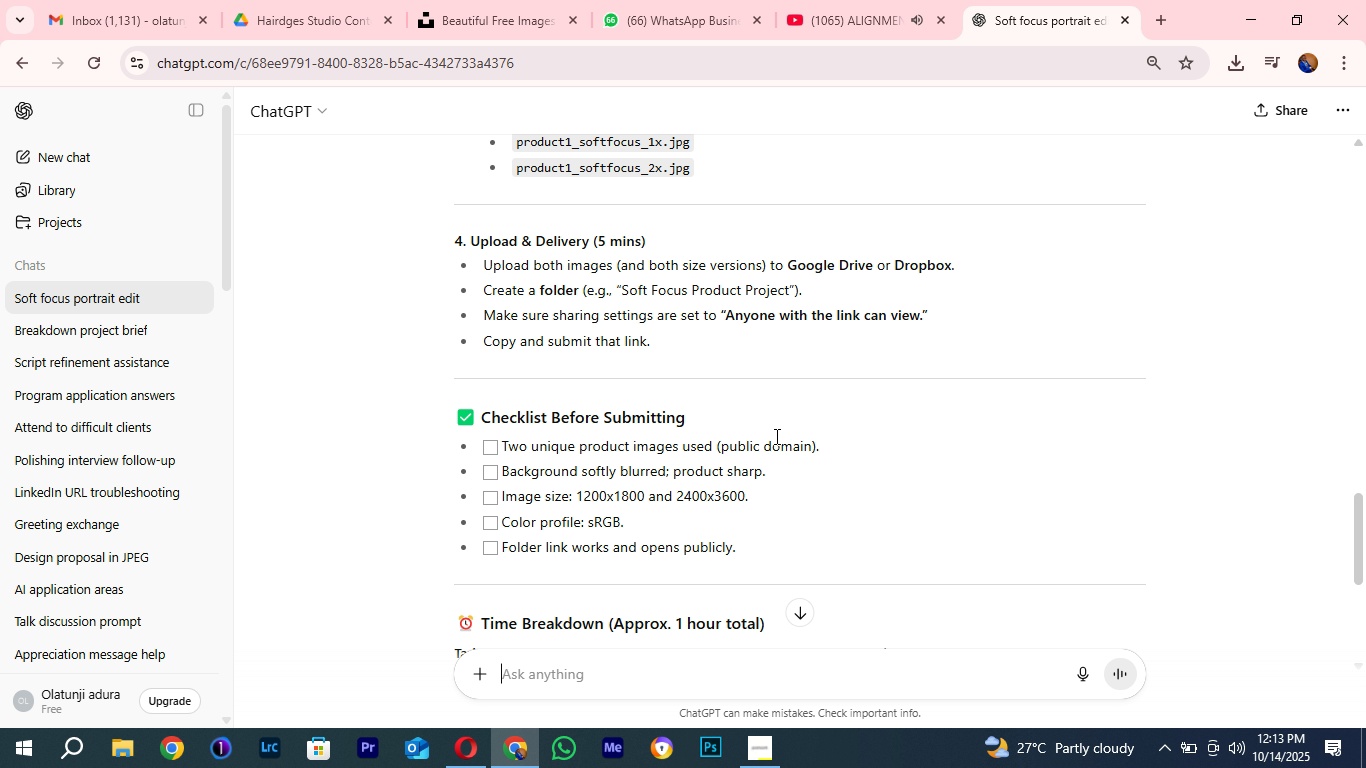 
scroll: coordinate [711, 431], scroll_direction: up, amount: 4.0
 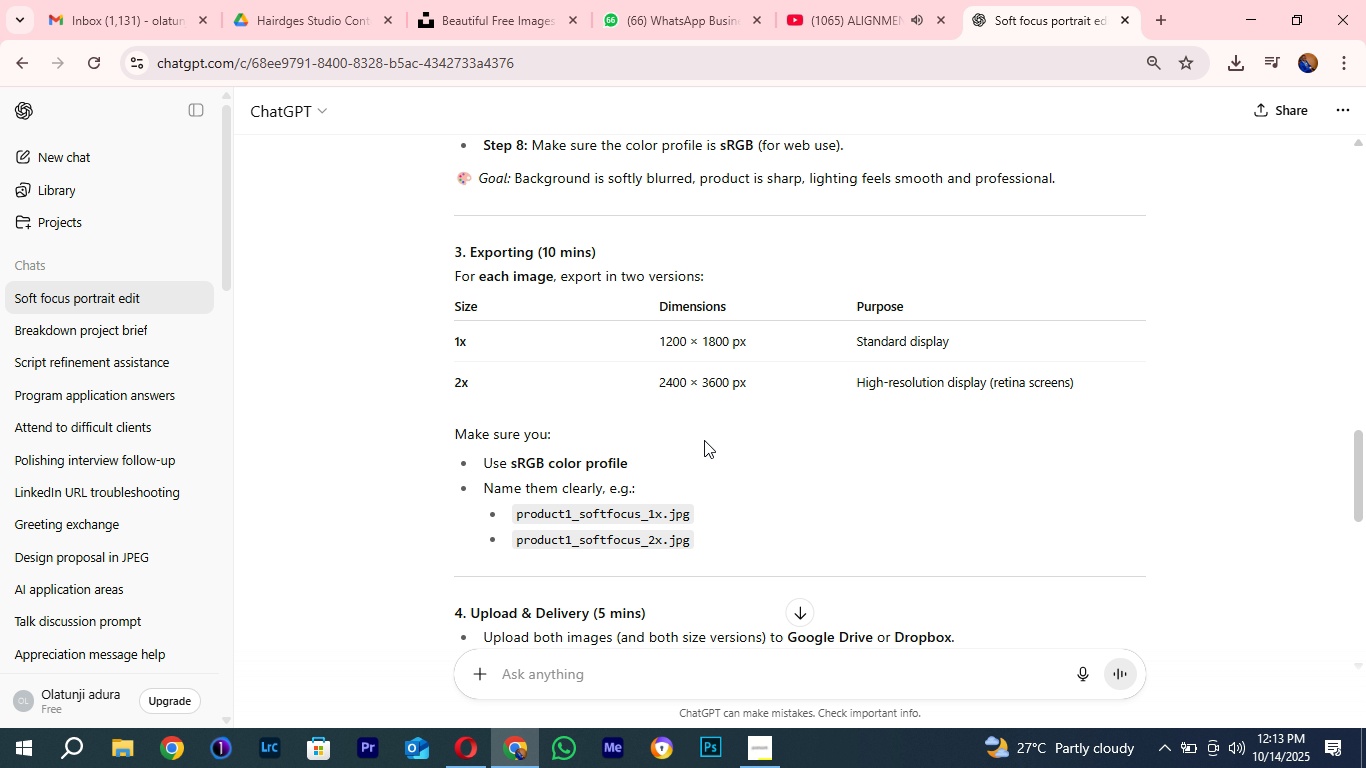 
scroll: coordinate [704, 438], scroll_direction: down, amount: 10.0
 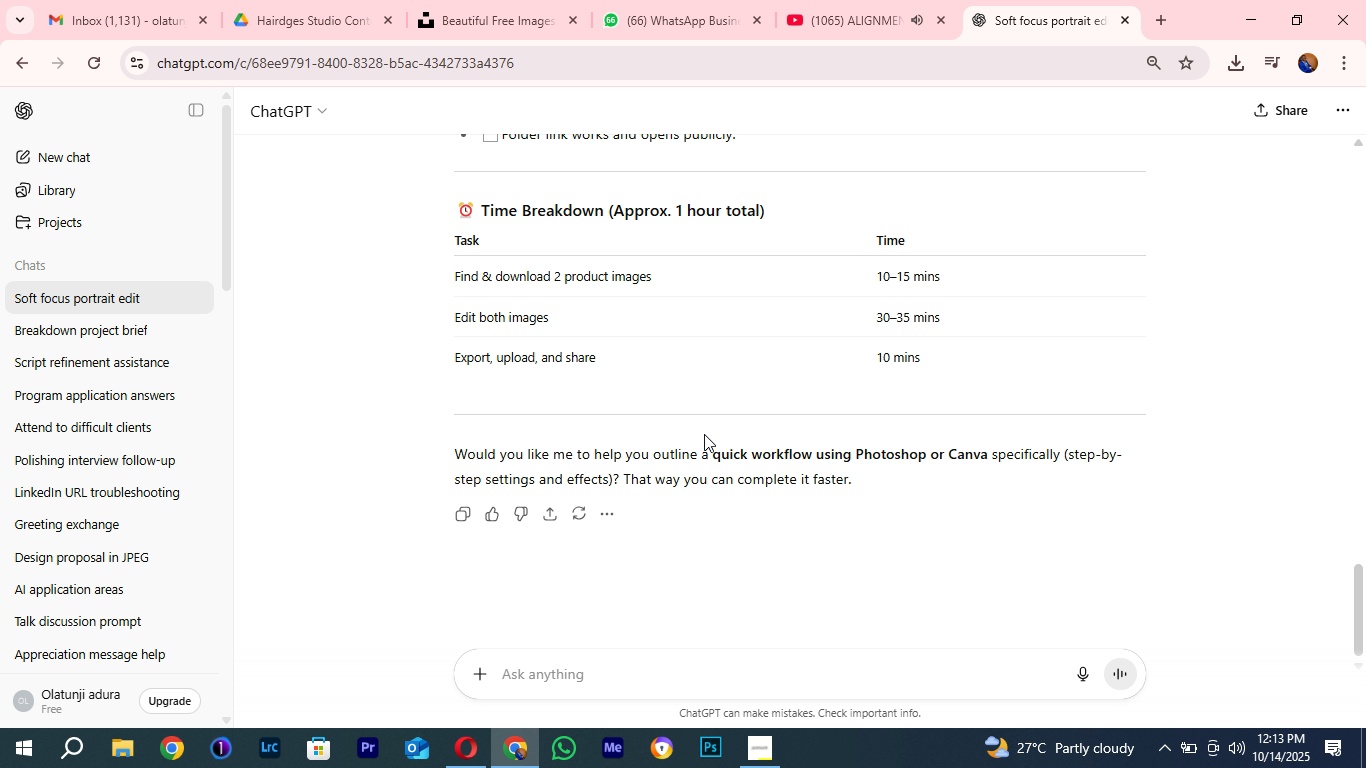 
scroll: coordinate [700, 428], scroll_direction: up, amount: 2.0
 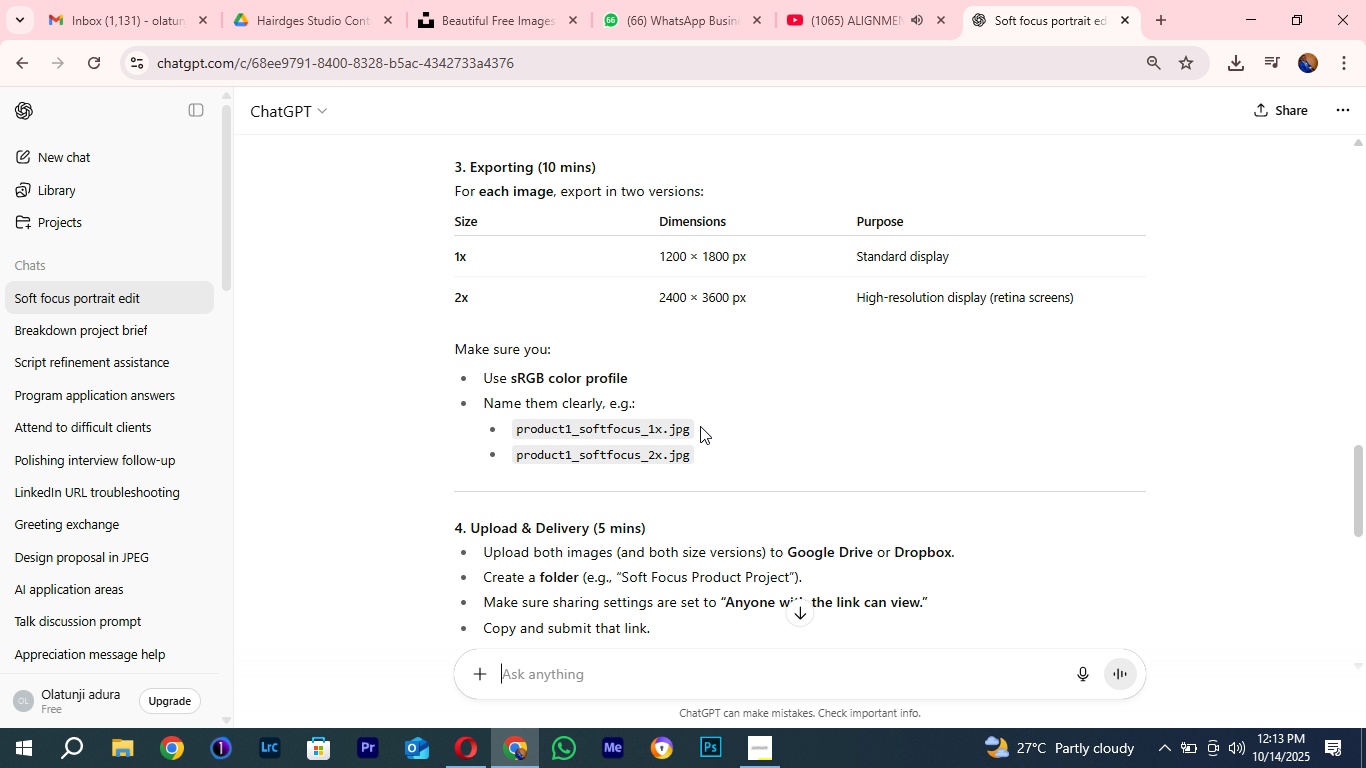 
scroll: coordinate [689, 446], scroll_direction: down, amount: 9.0
 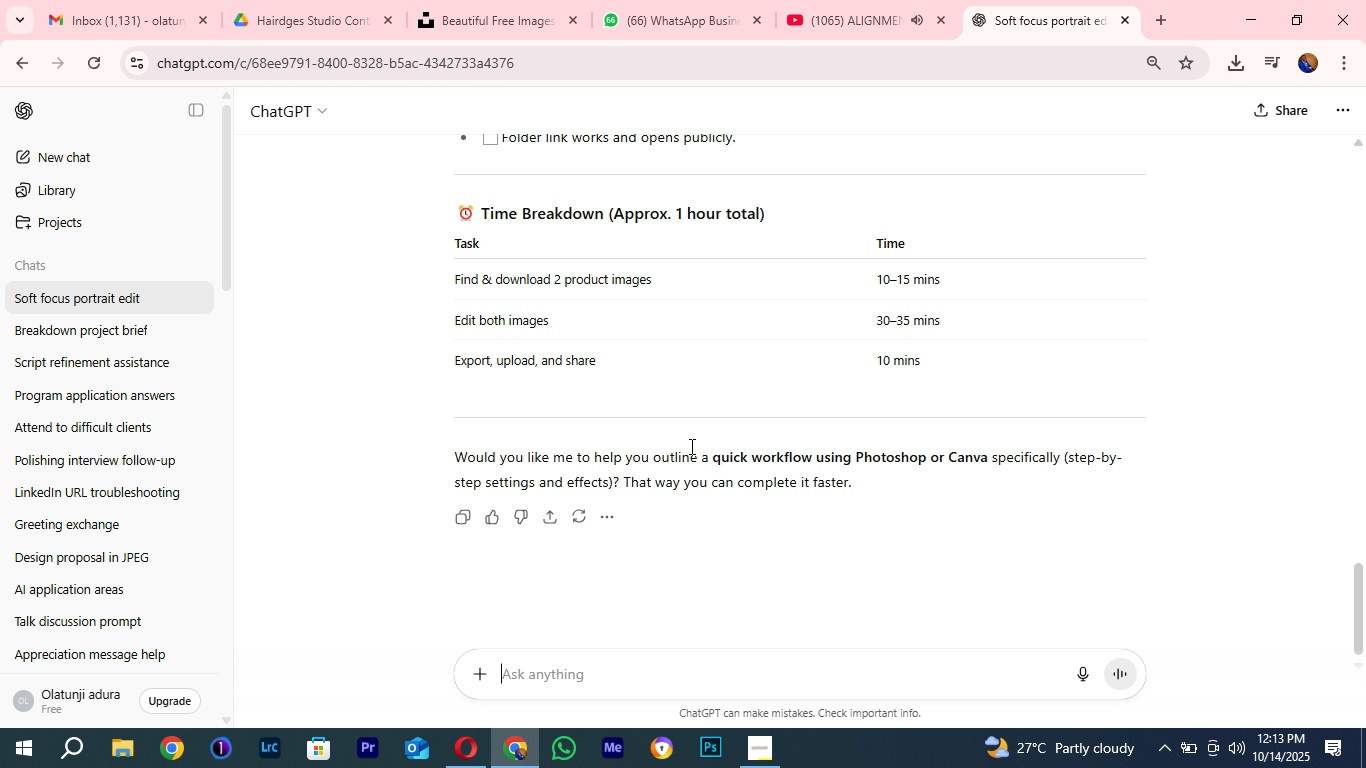 
scroll: coordinate [690, 446], scroll_direction: up, amount: 1.0
 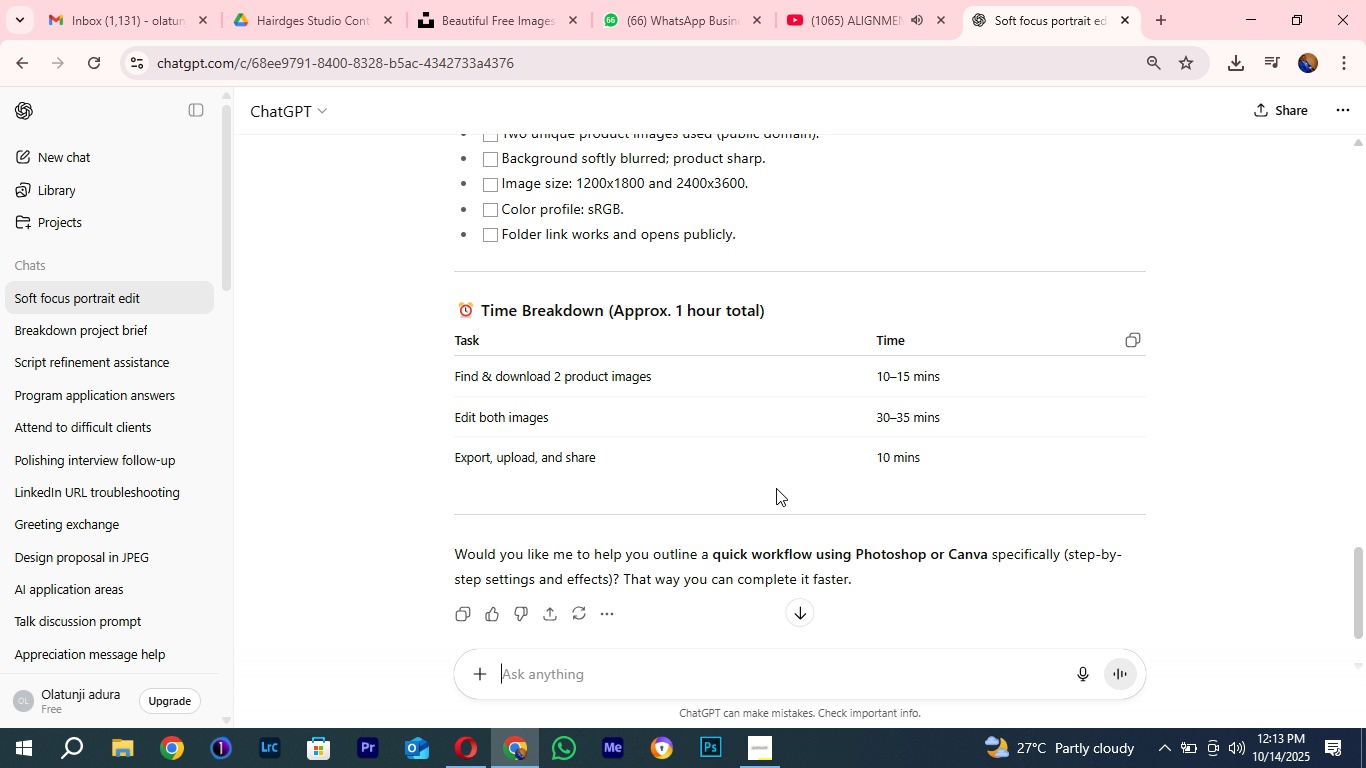 
scroll: coordinate [776, 488], scroll_direction: down, amount: 2.0
 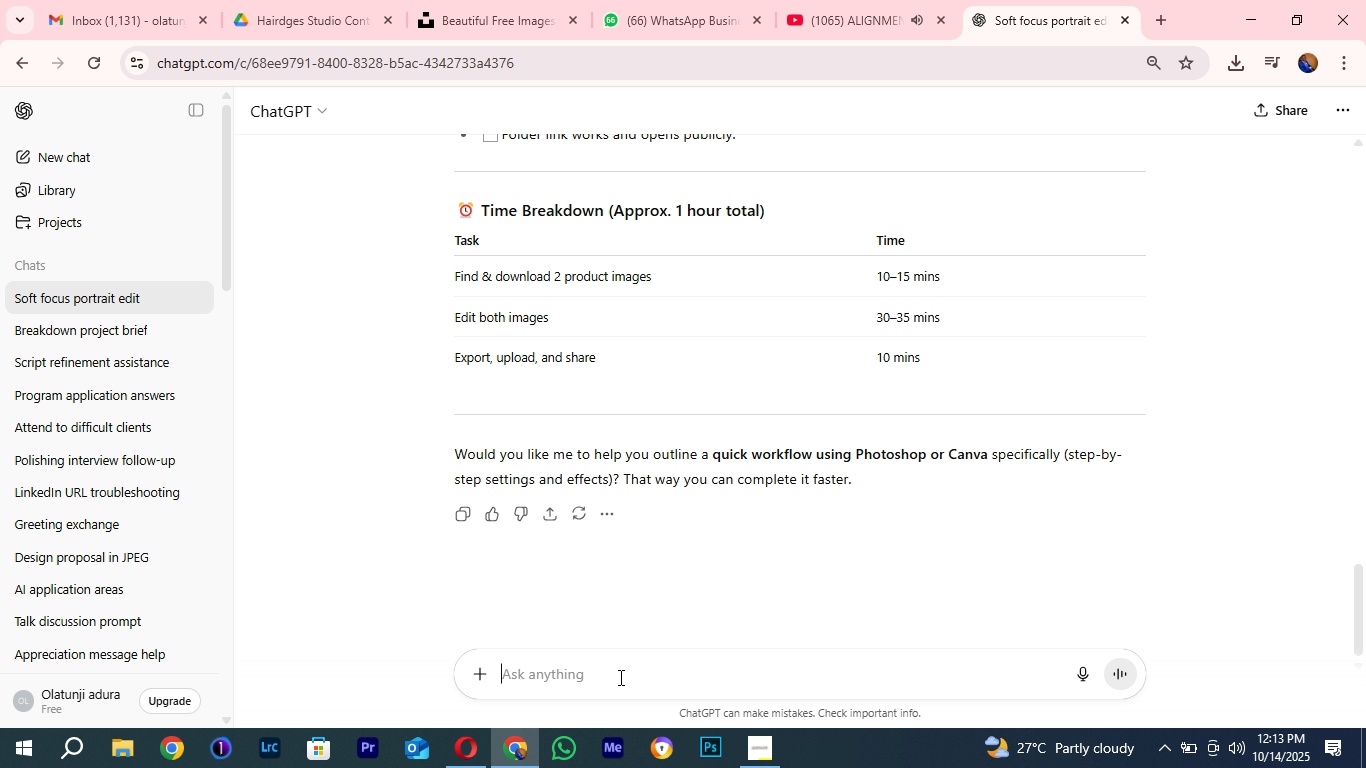 
left_click([619, 677])
 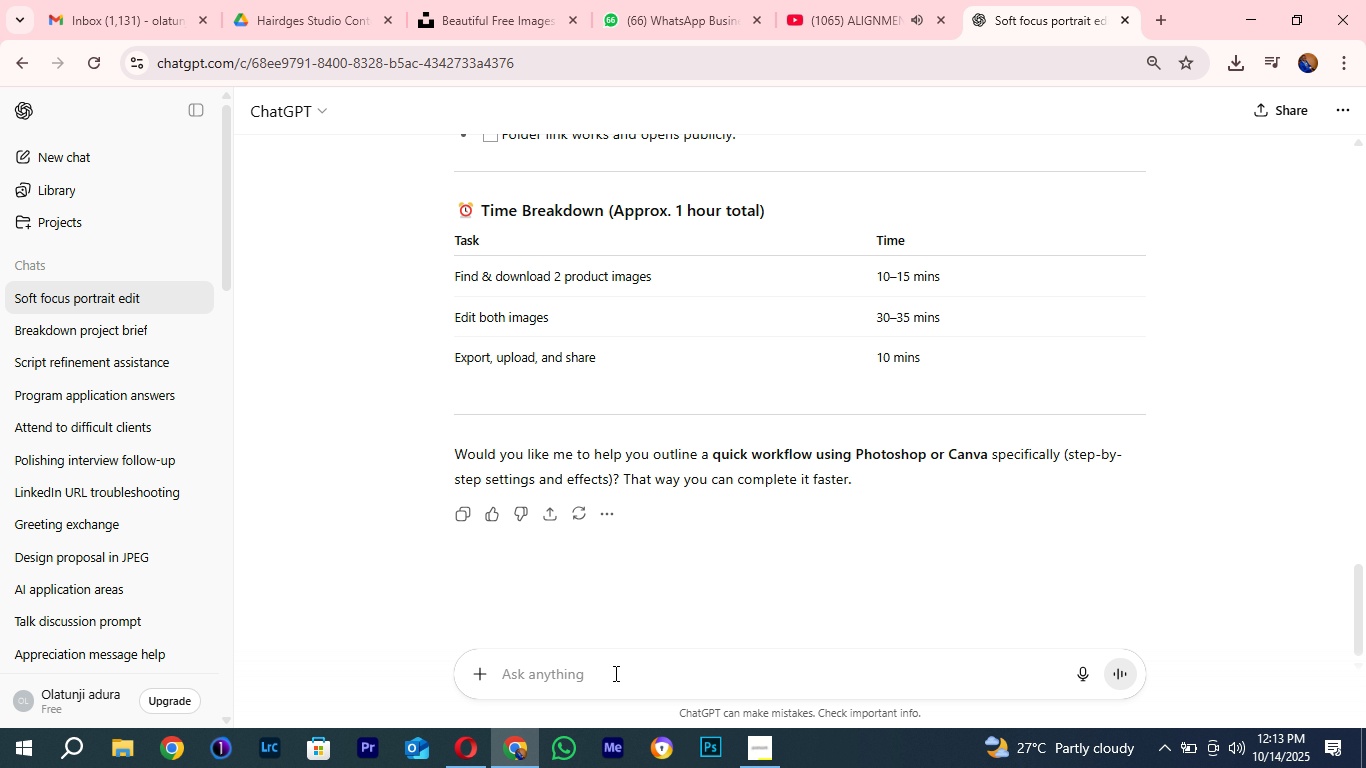 
type(so i am keepint)
key(Backspace)
type(g the resoluton )
key(Backspace)
key(Backspace)
key(Backspace)
type(ion to 1200x1800. a)
key(Backspace)
type(so am i cropping to that size)
 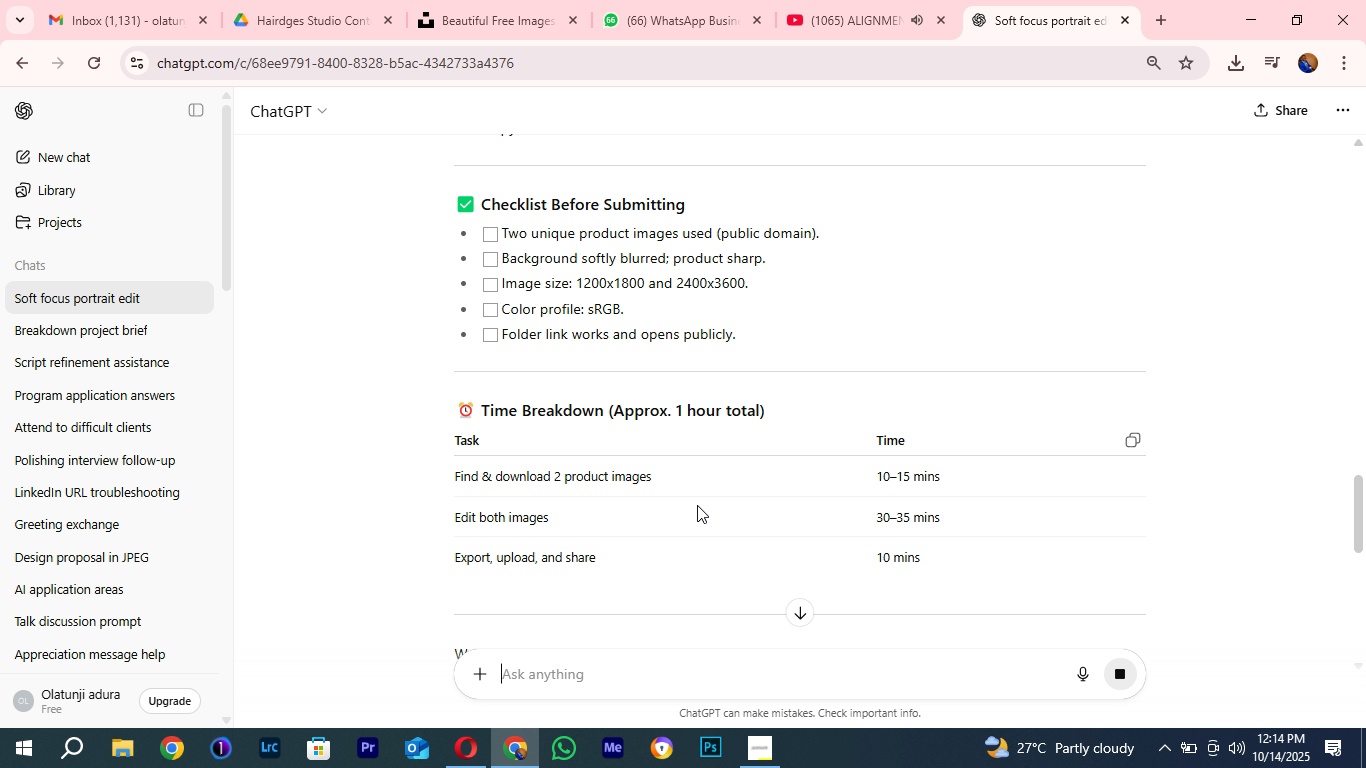 
scroll: coordinate [697, 505], scroll_direction: up, amount: 2.0
 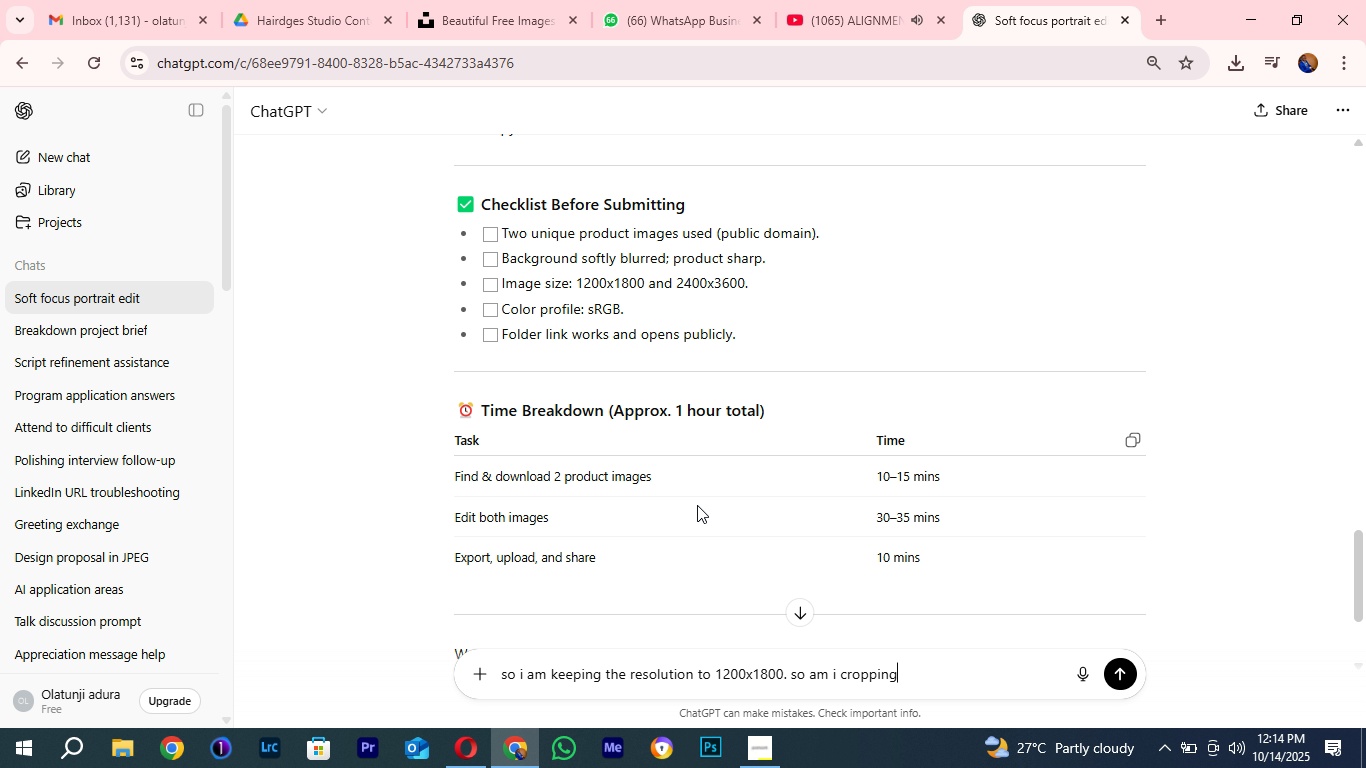 
key(Enter)
 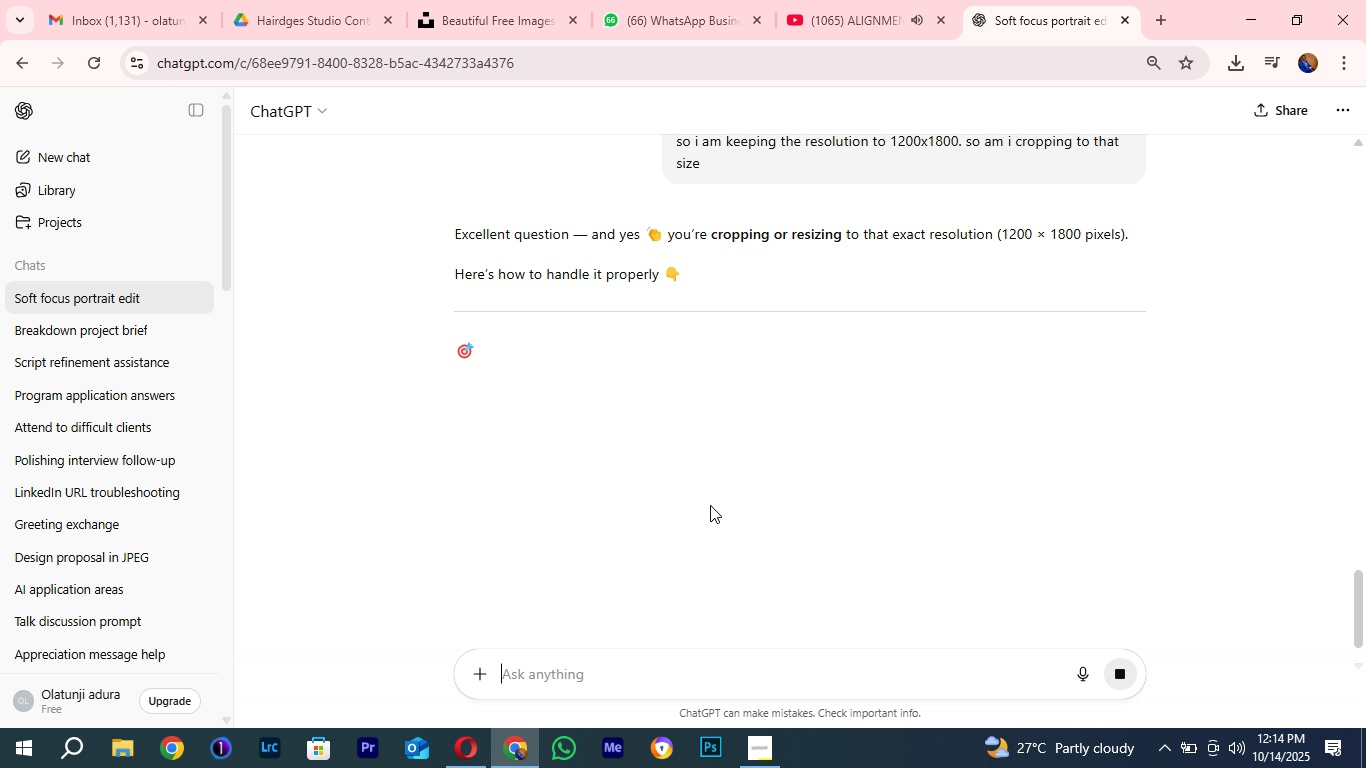 
wait(8.7)
 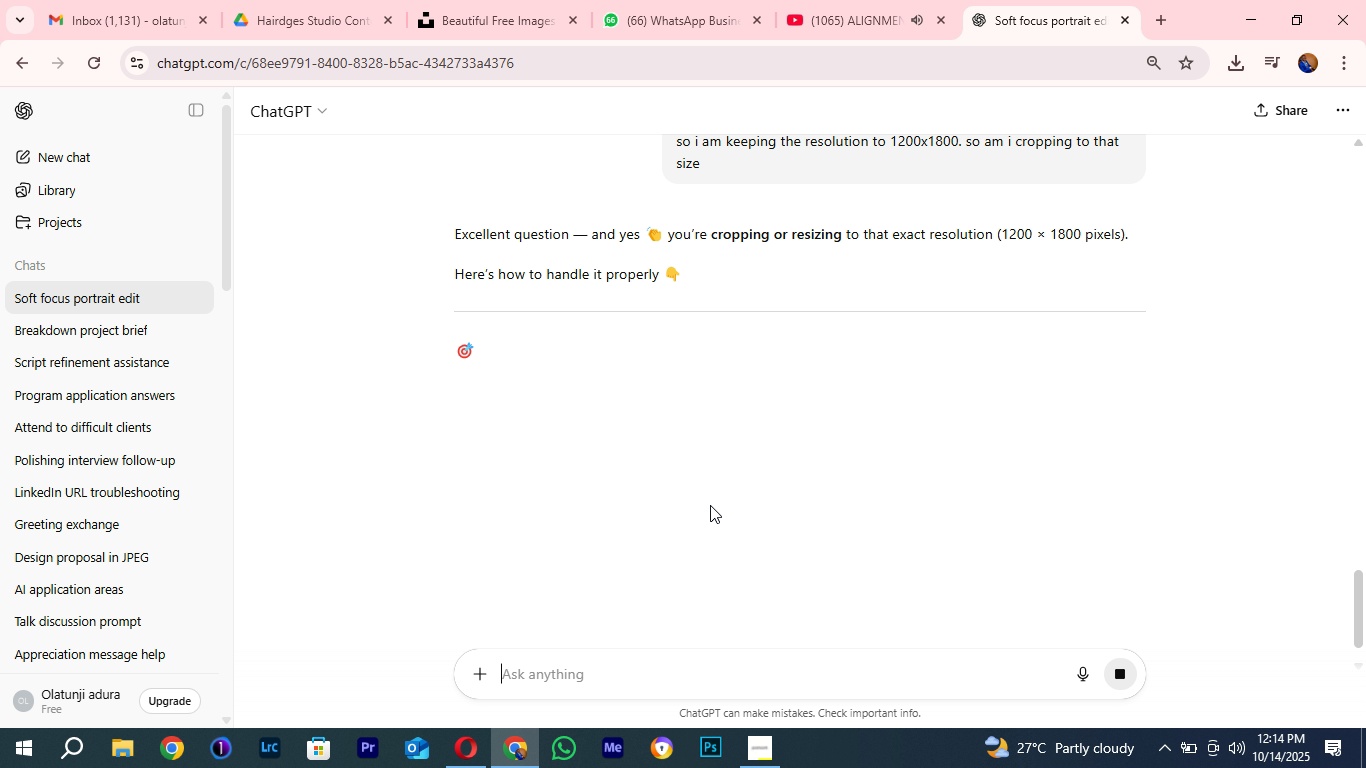 
scroll: coordinate [1014, 281], scroll_direction: down, amount: 2.0
 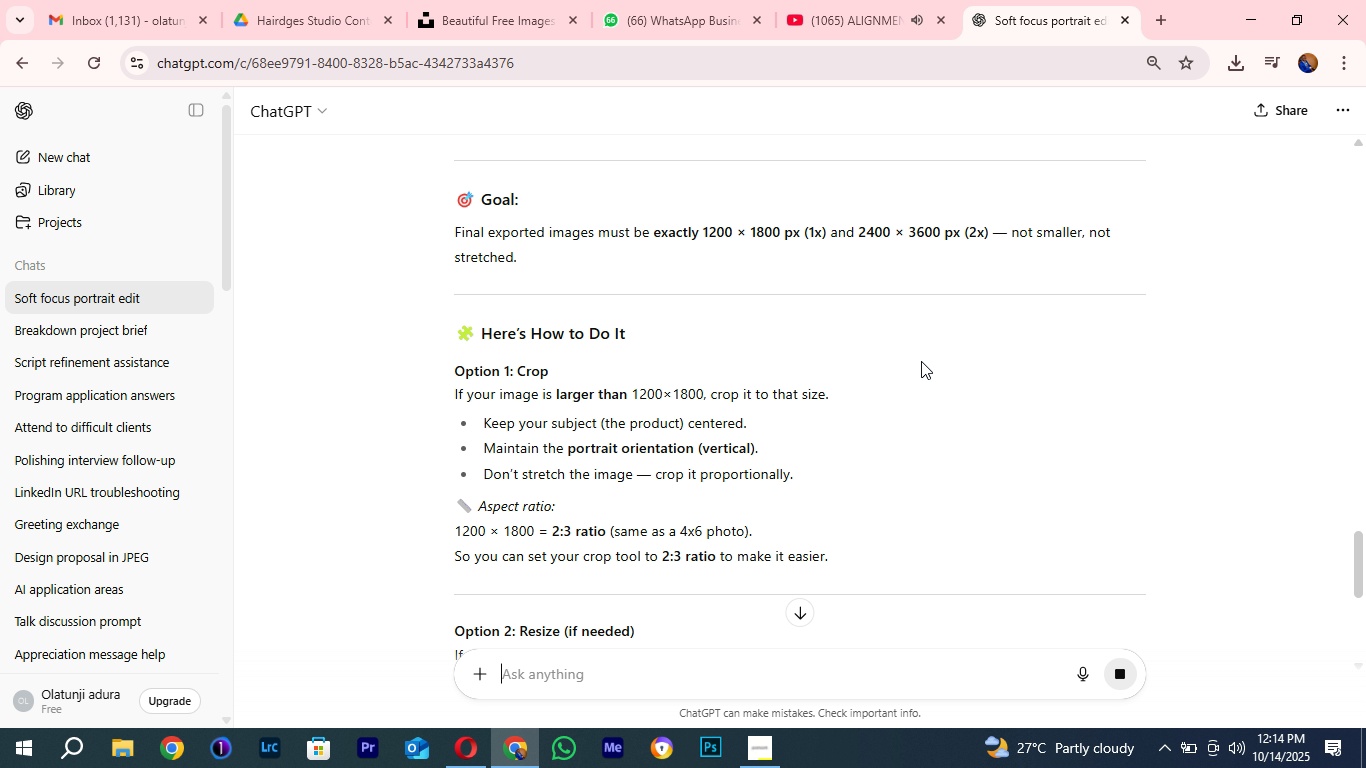 
wait(10.11)
 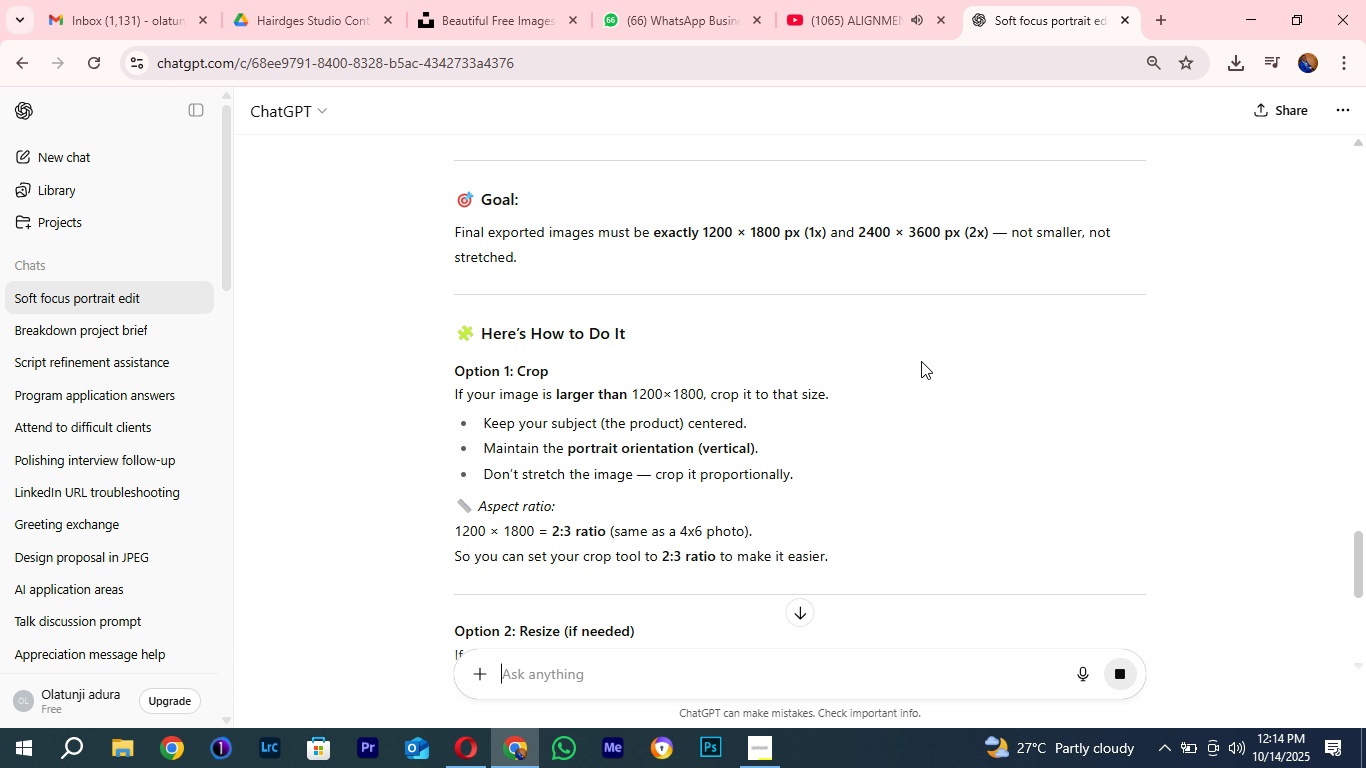 
scroll: coordinate [777, 372], scroll_direction: down, amount: 1.0
 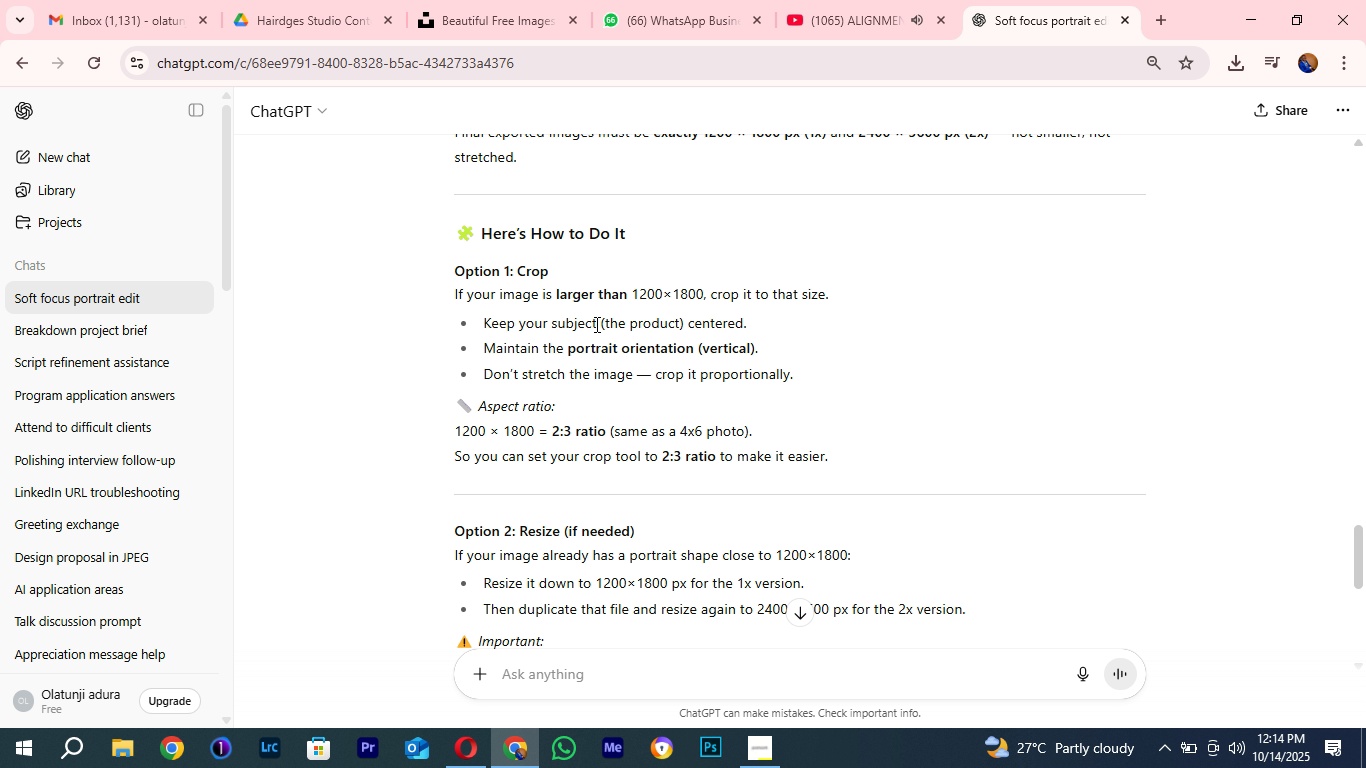 
wait(9.09)
 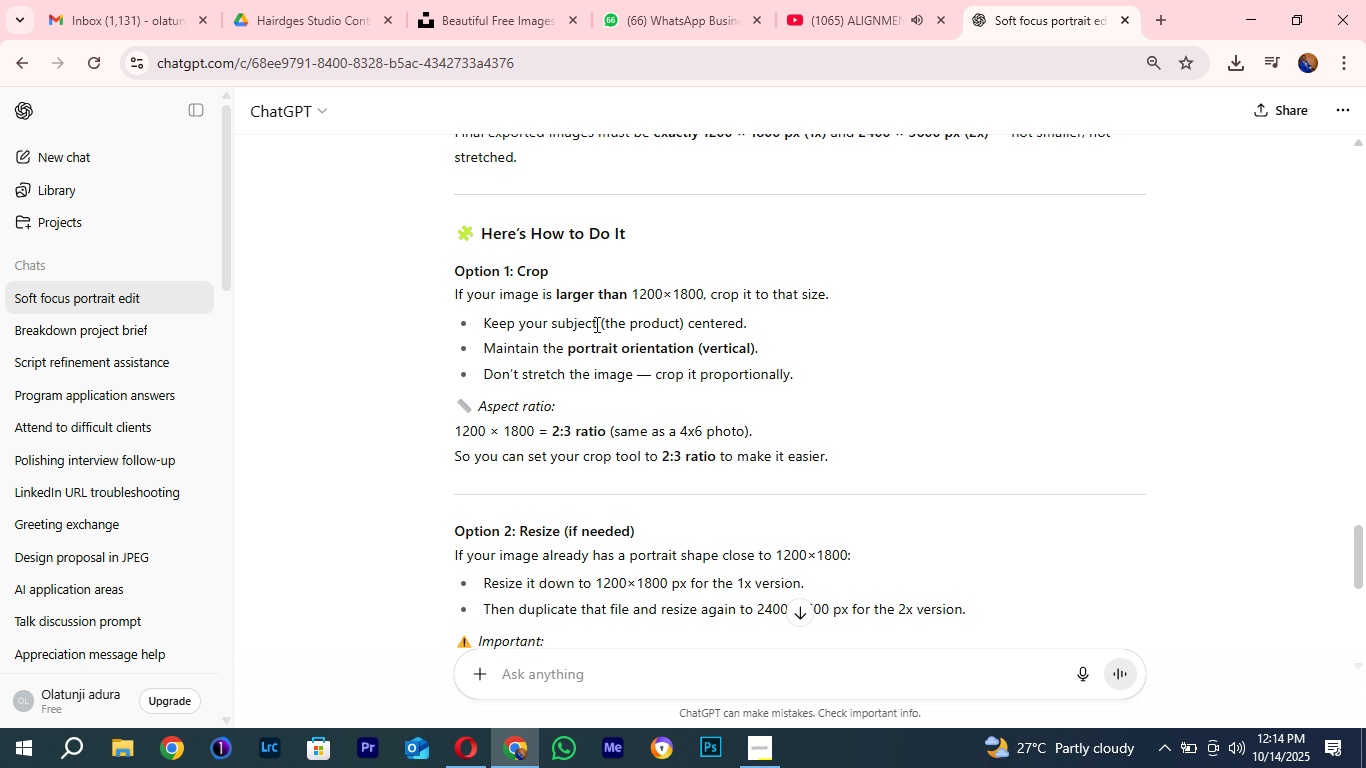 
scroll: coordinate [558, 427], scroll_direction: down, amount: 1.0
 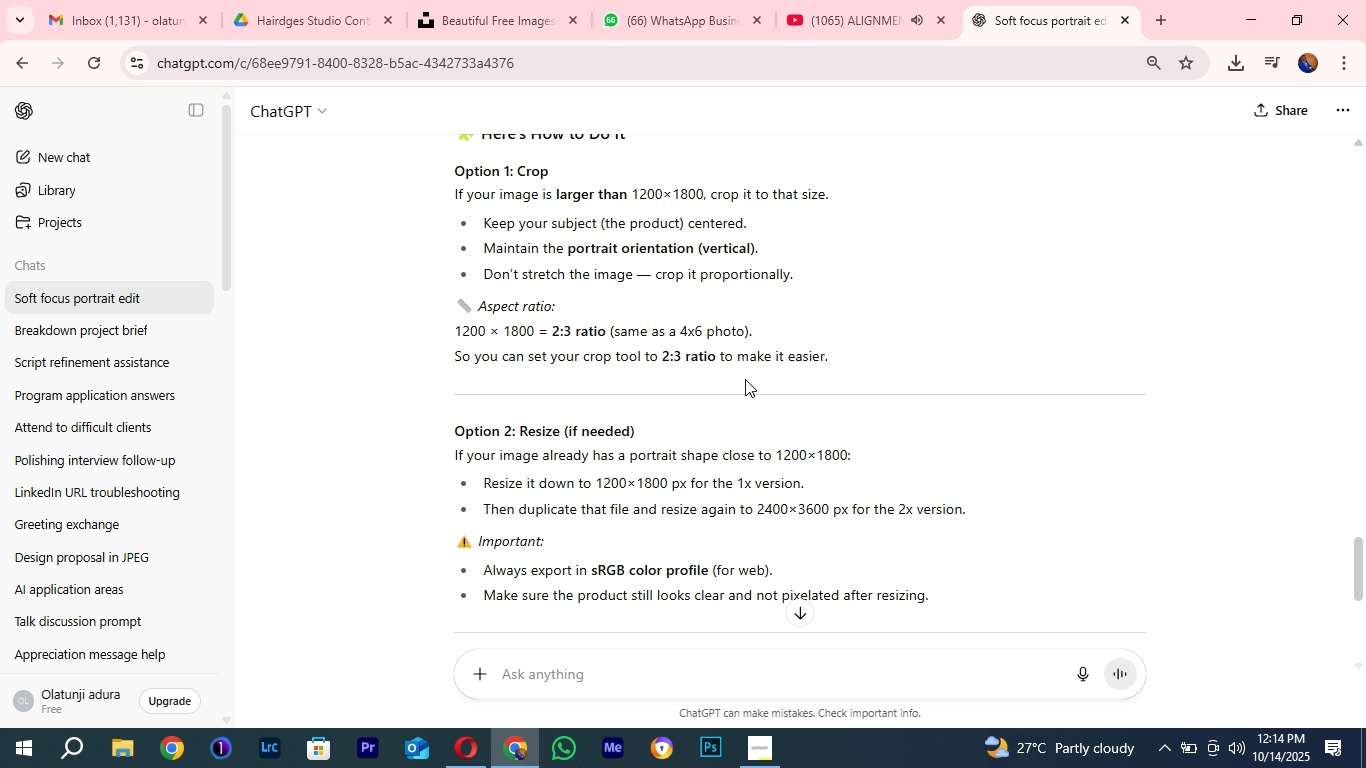 
wait(6.5)
 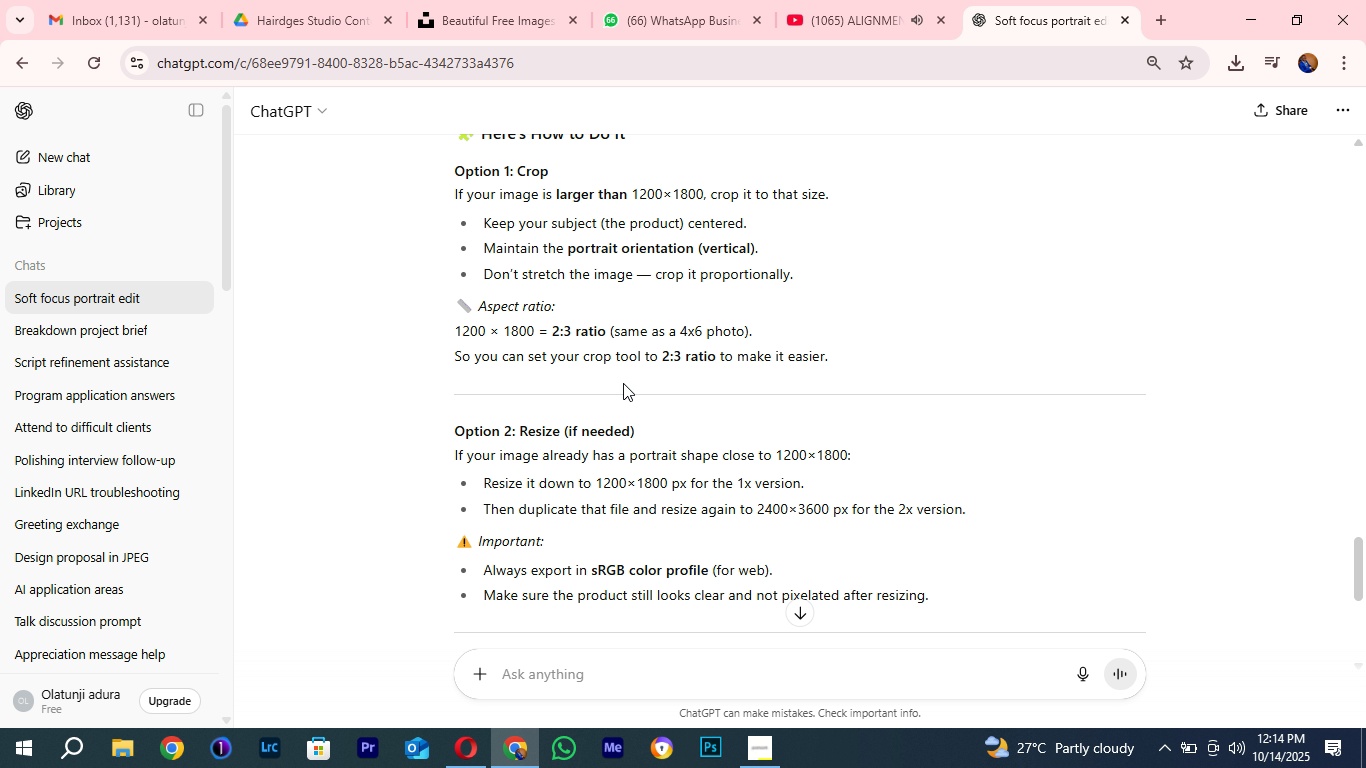 
scroll: coordinate [682, 425], scroll_direction: down, amount: 5.0
 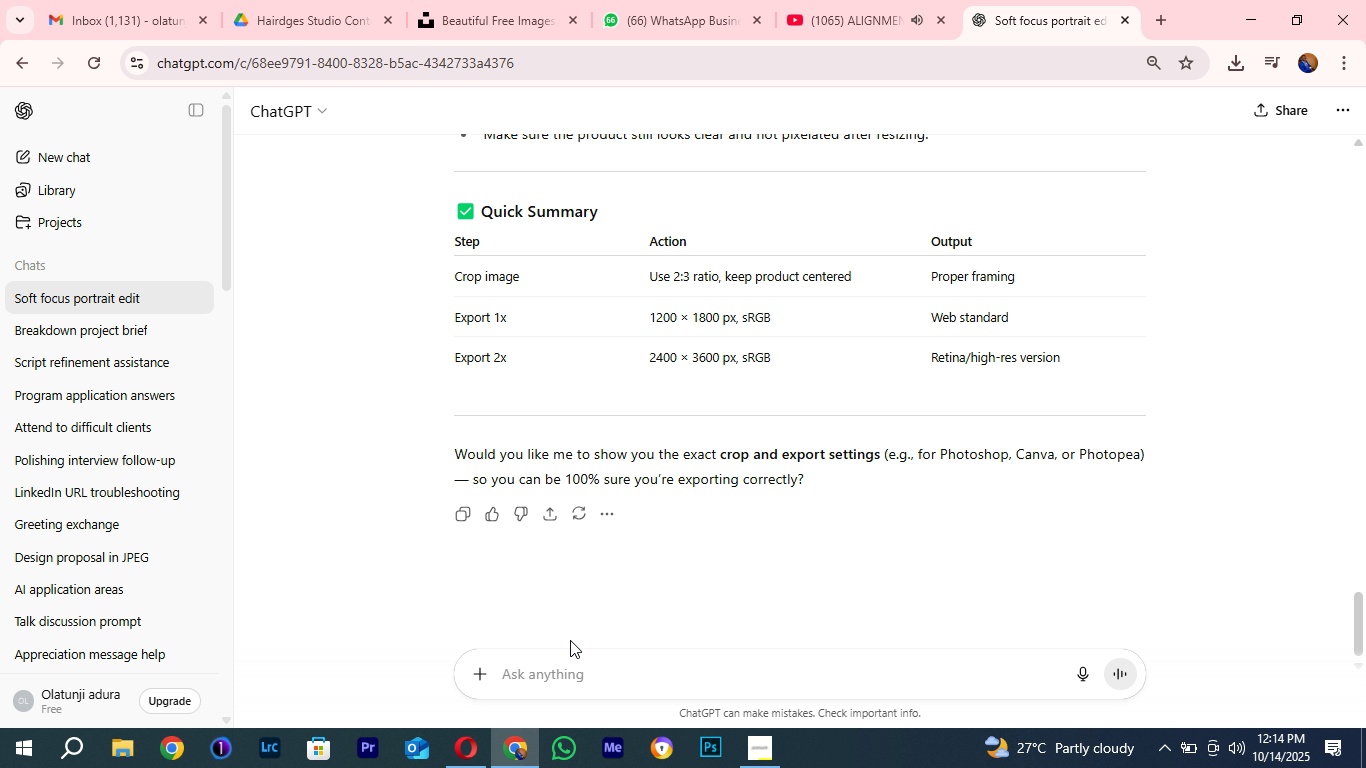 
type(whs)
key(Backspace)
type(at kinf)
key(Backspace)
type(d of u)
key(Backspace)
type(images am i using)
 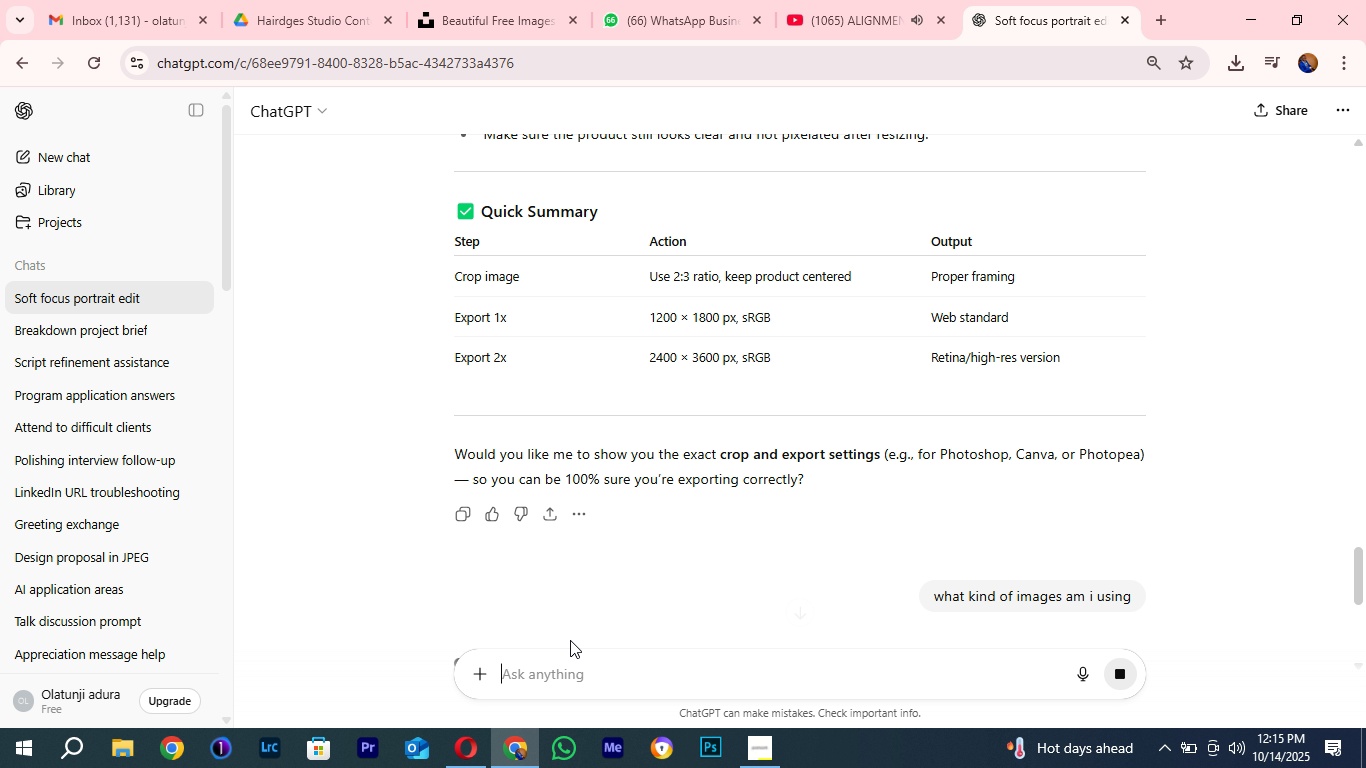 
key(Enter)
 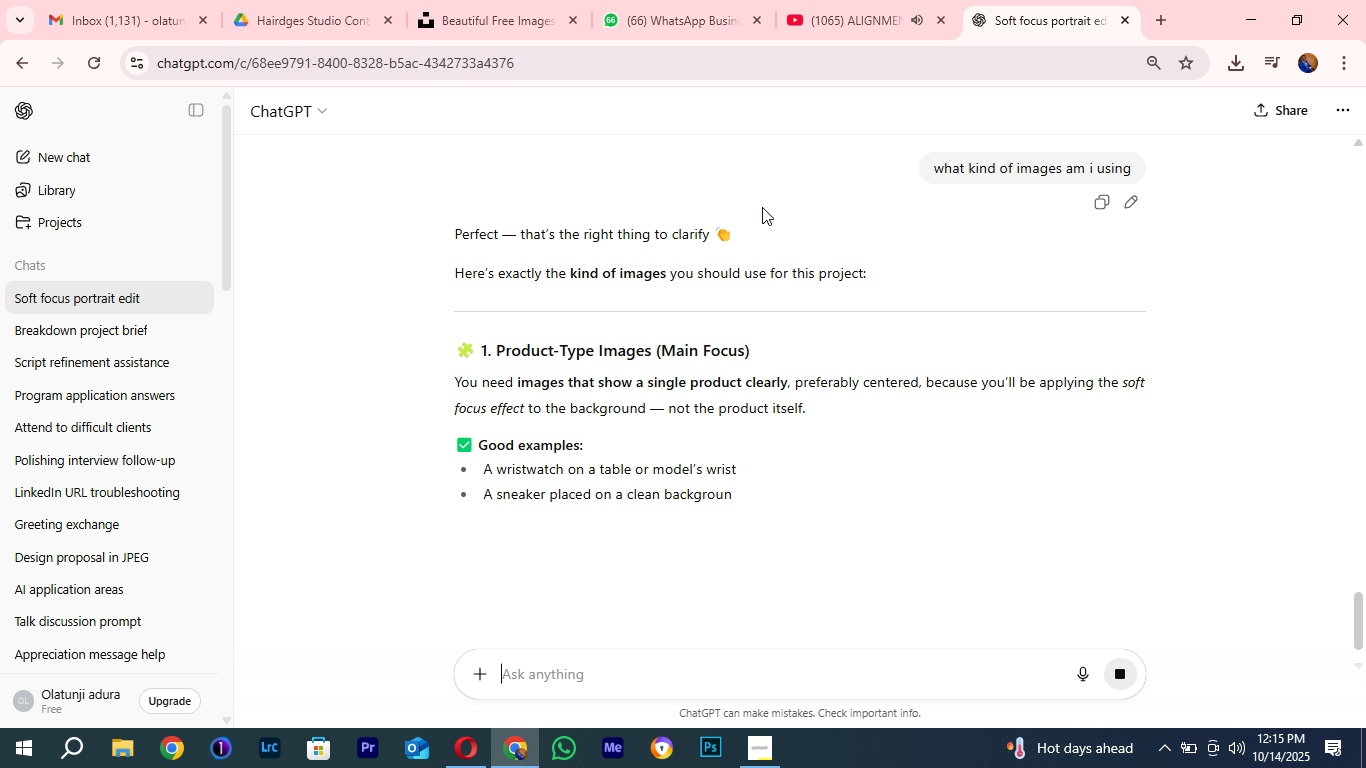 
wait(11.69)
 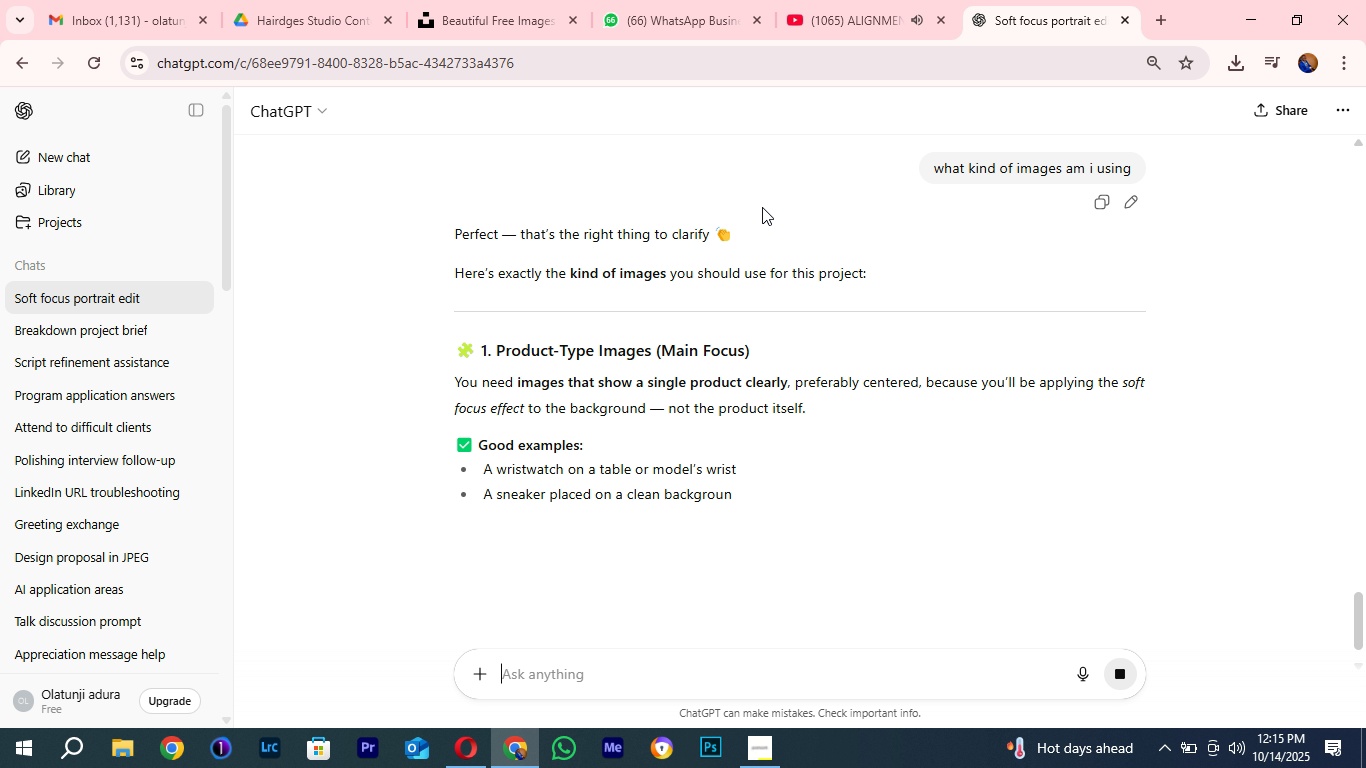 
scroll: coordinate [759, 269], scroll_direction: down, amount: 1.0
 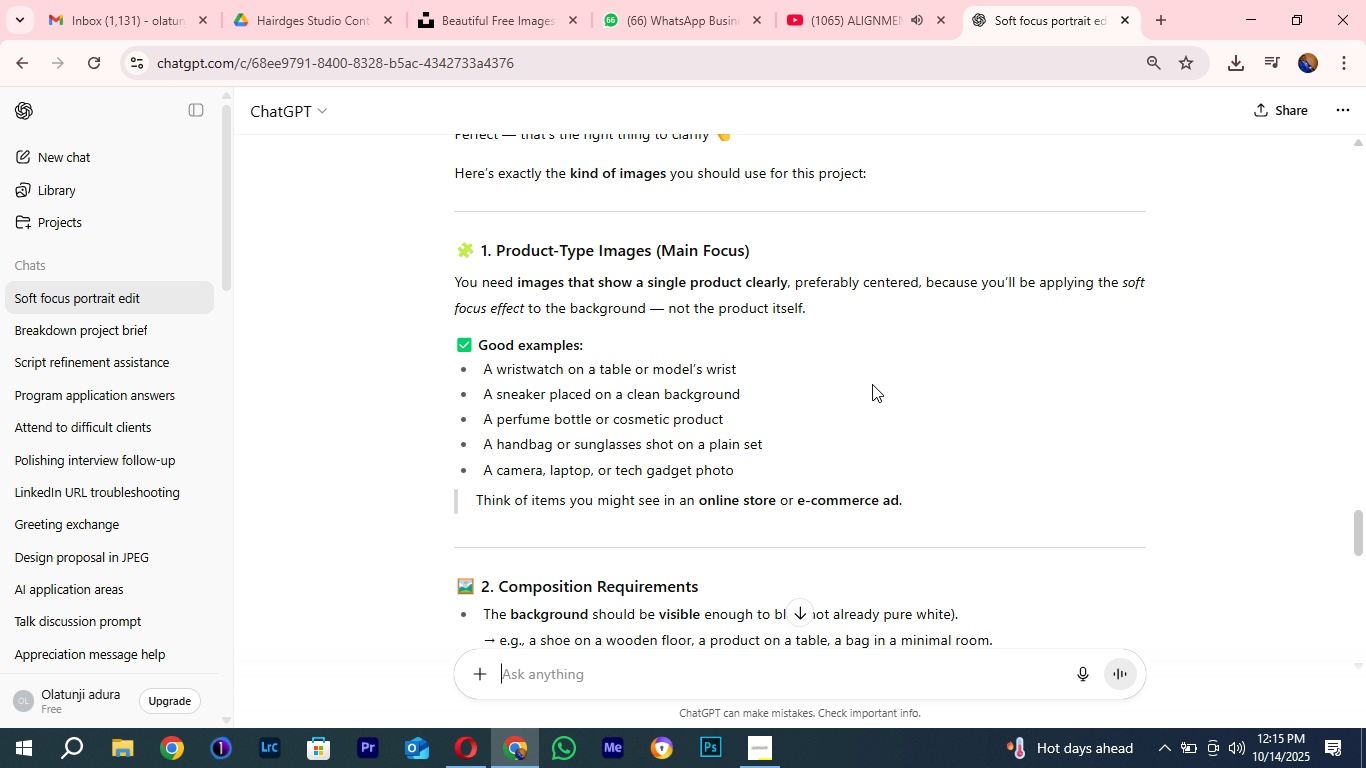 
wait(21.63)
 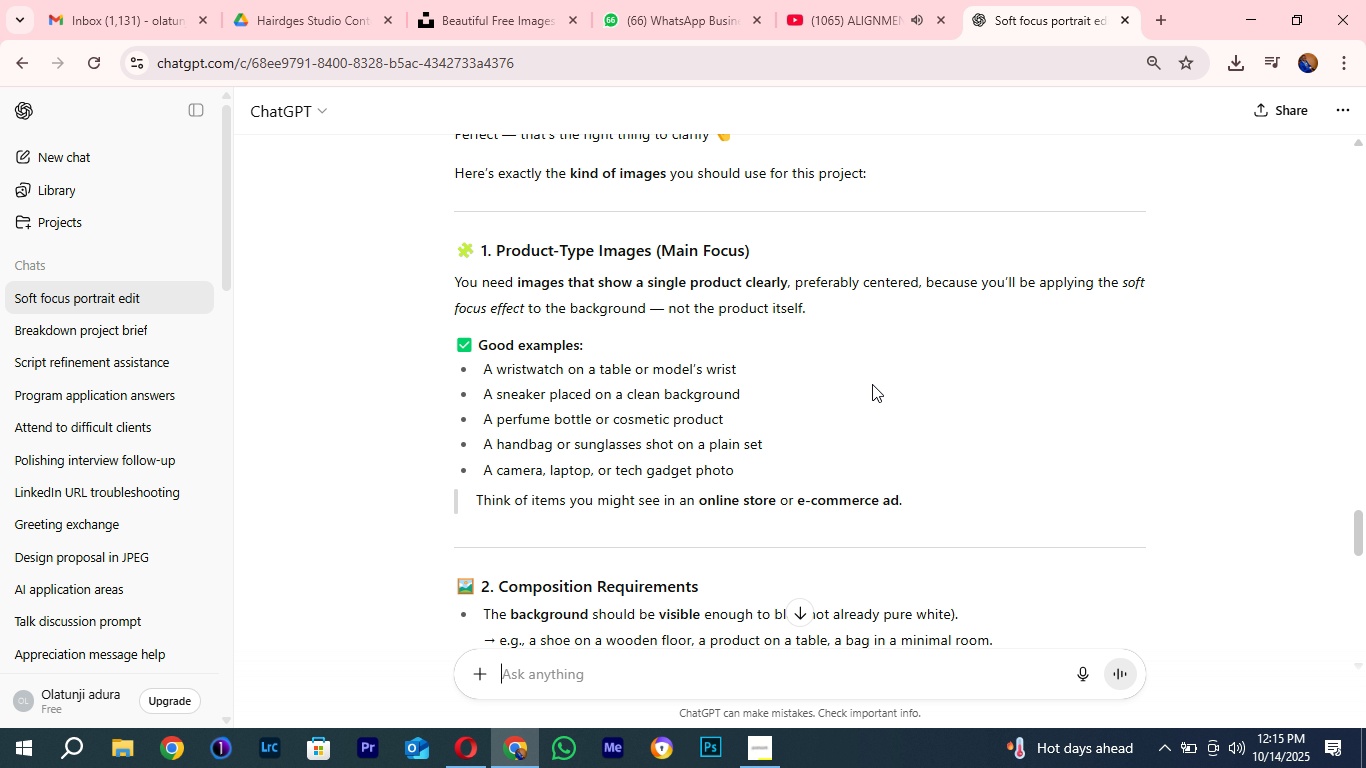 
scroll: coordinate [828, 454], scroll_direction: down, amount: 3.0
 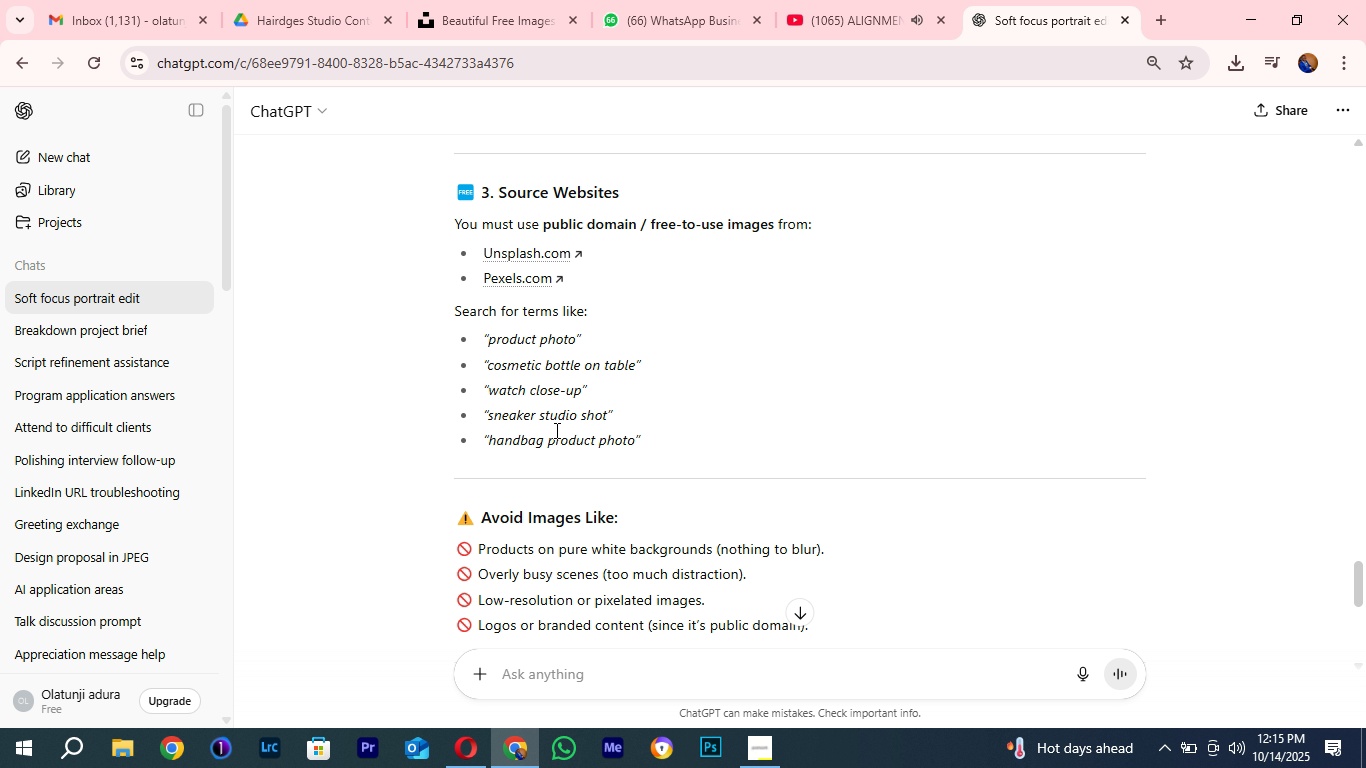 
mouse_move([497, 375])
 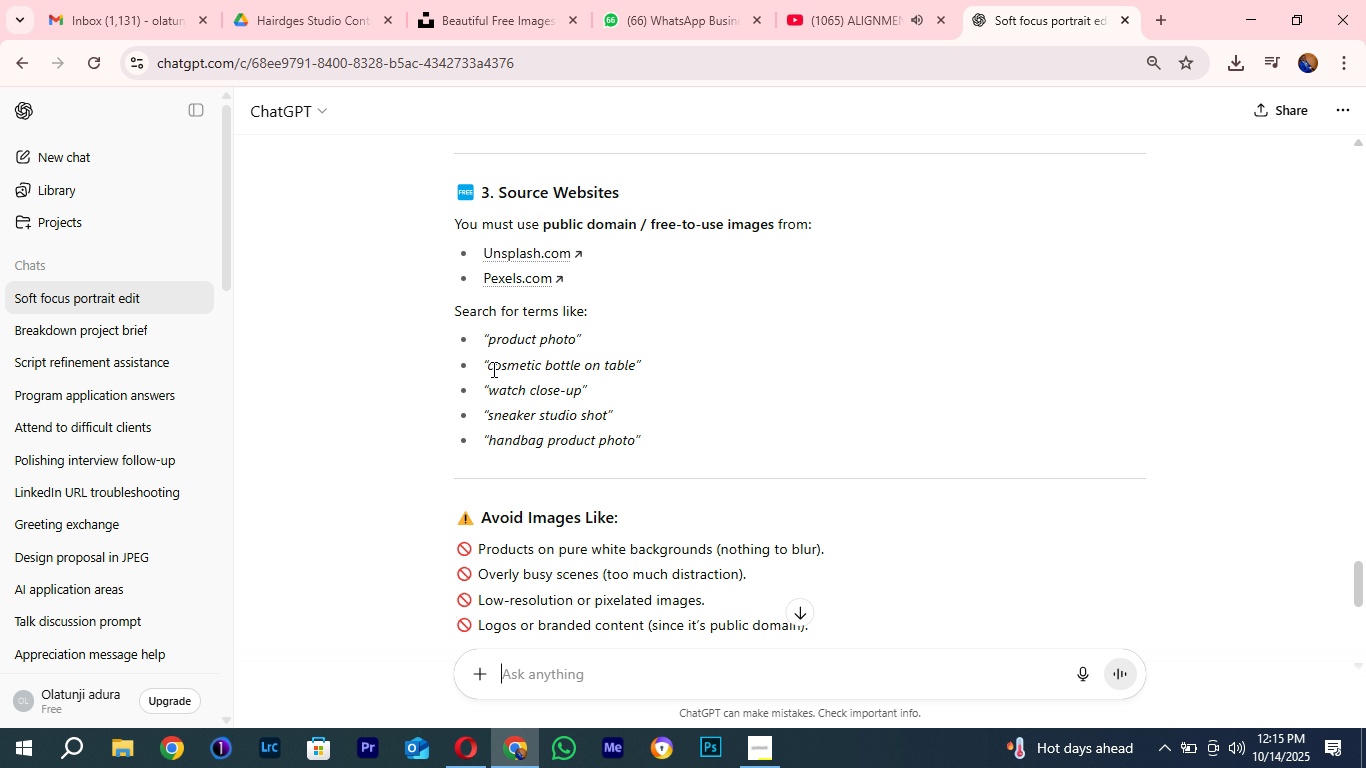 
left_click_drag(start_coordinate=[492, 369], to_coordinate=[539, 369])
 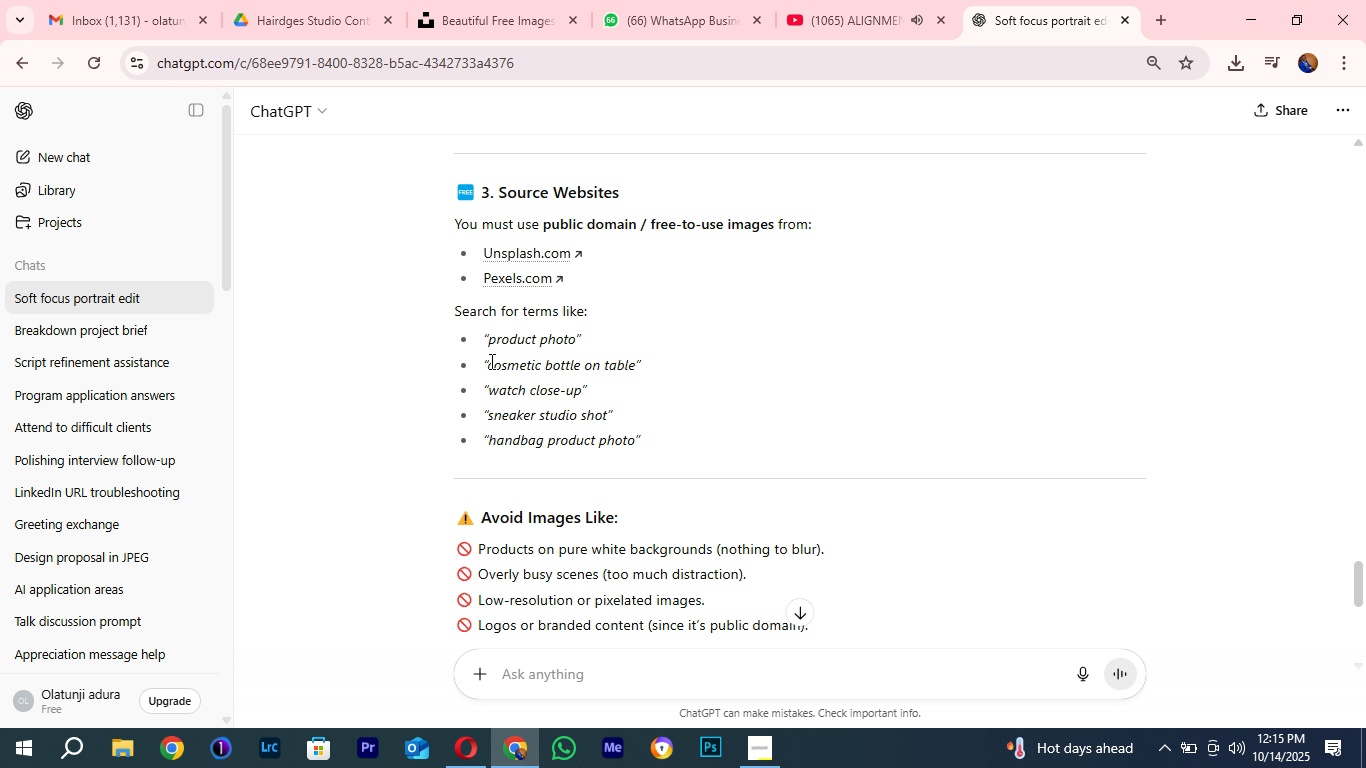 
left_click([490, 361])
 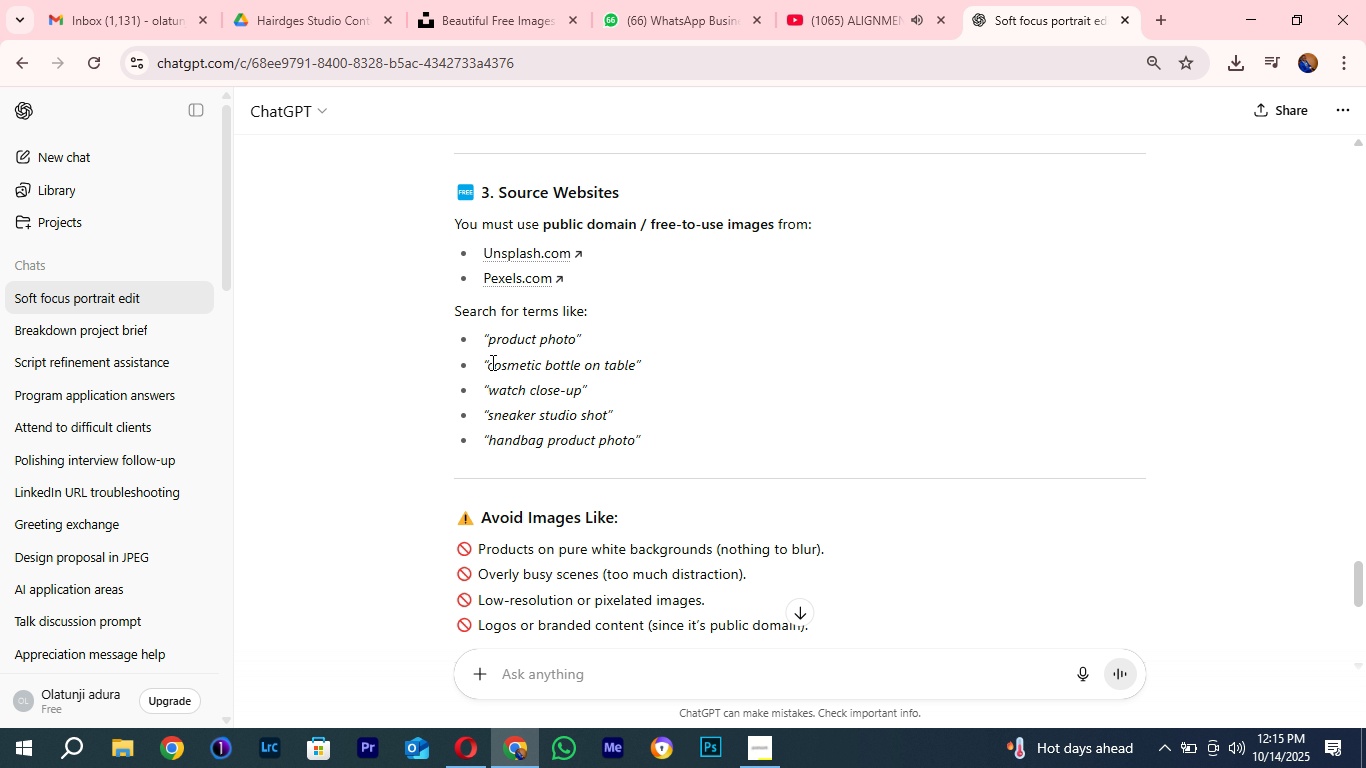 
left_click_drag(start_coordinate=[490, 362], to_coordinate=[636, 359])
 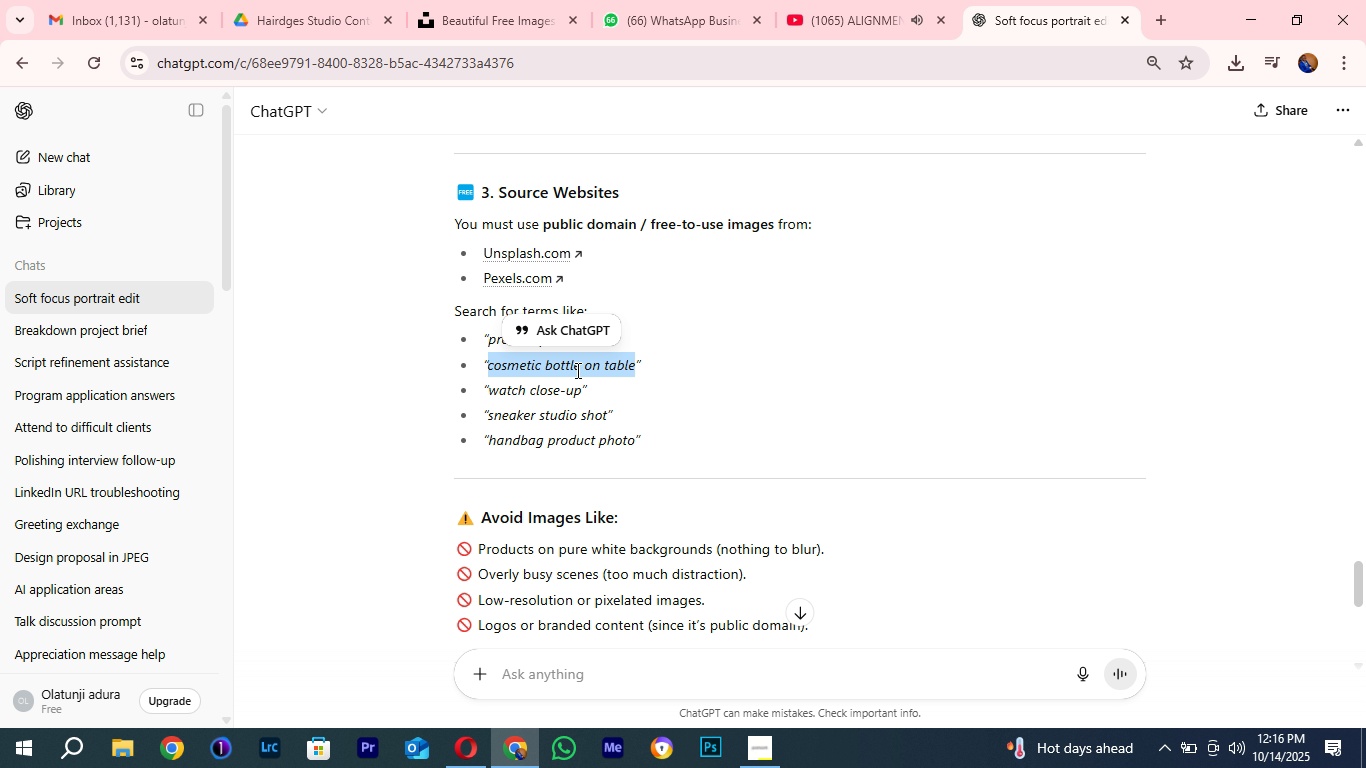 
right_click([576, 370])
 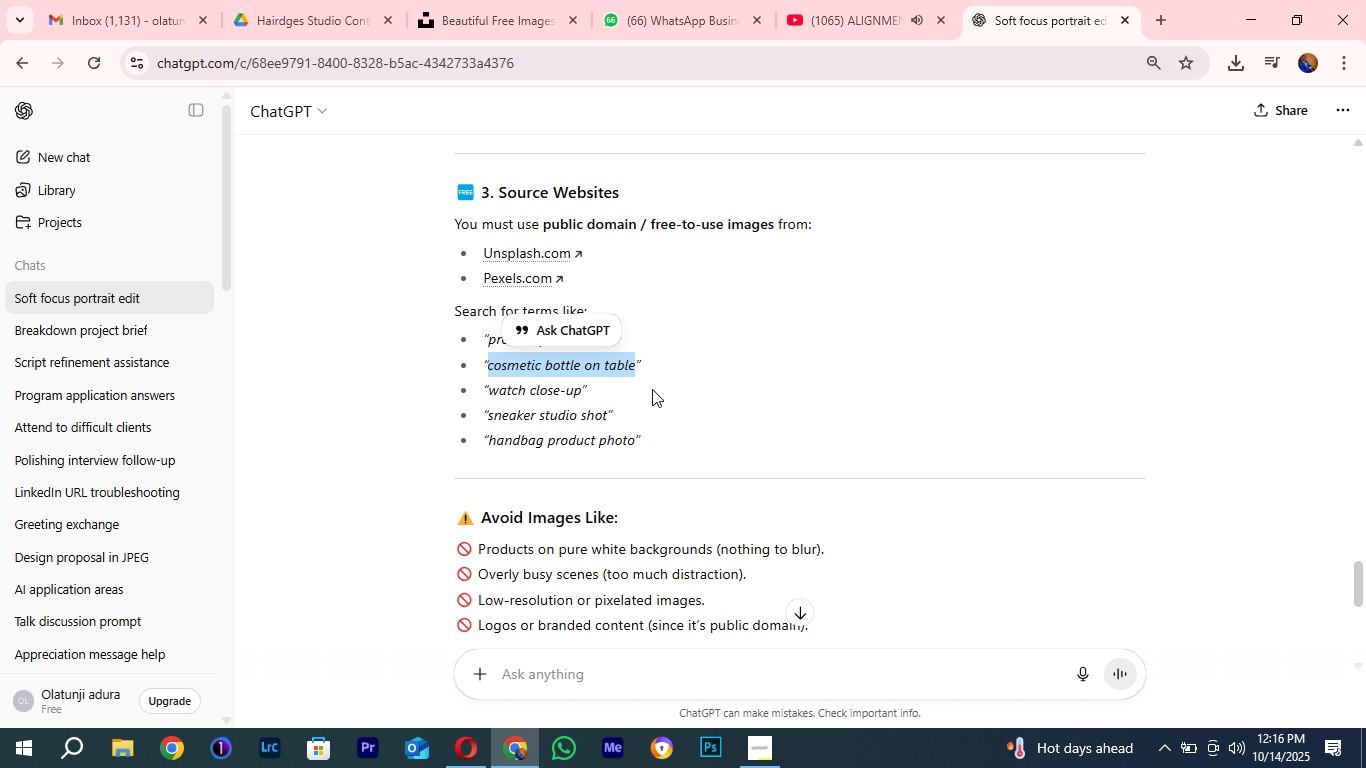 
double_click([764, 358])
 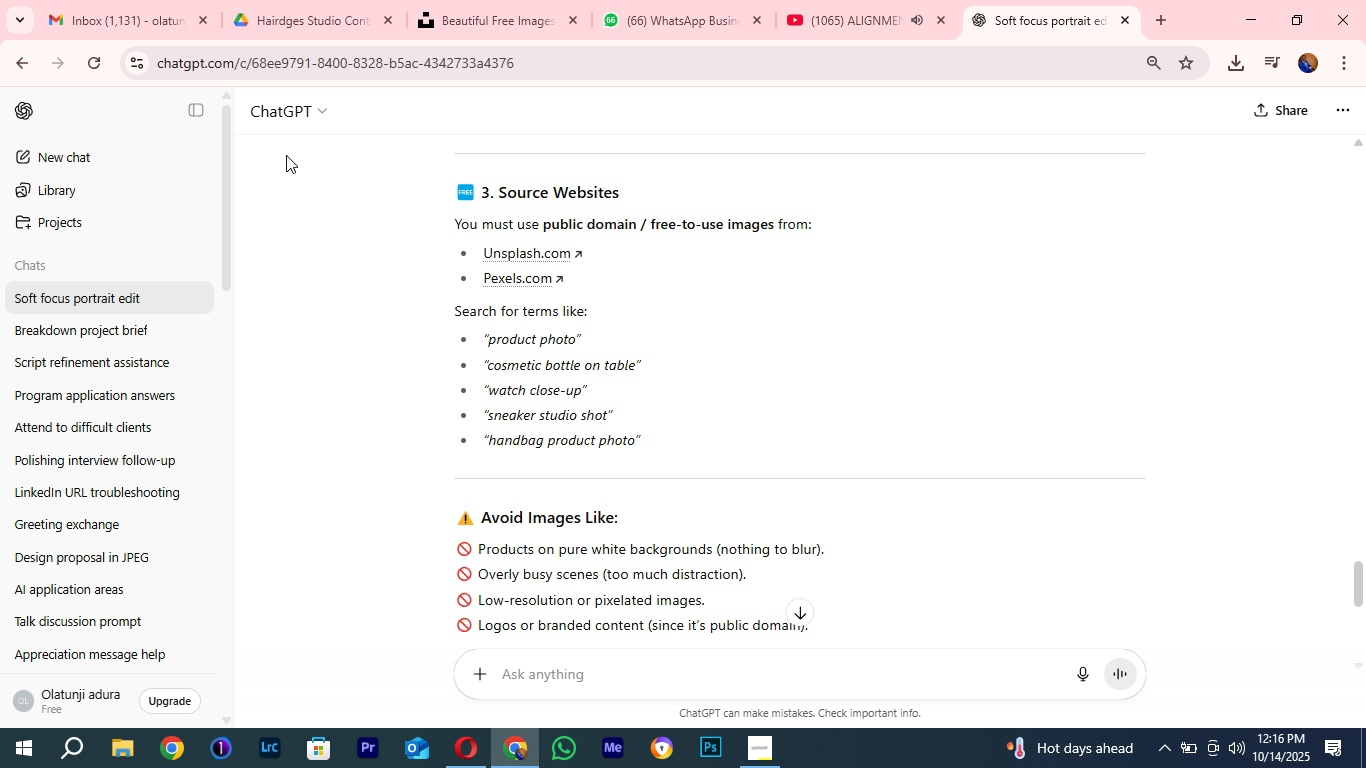 
left_click([522, 0])
 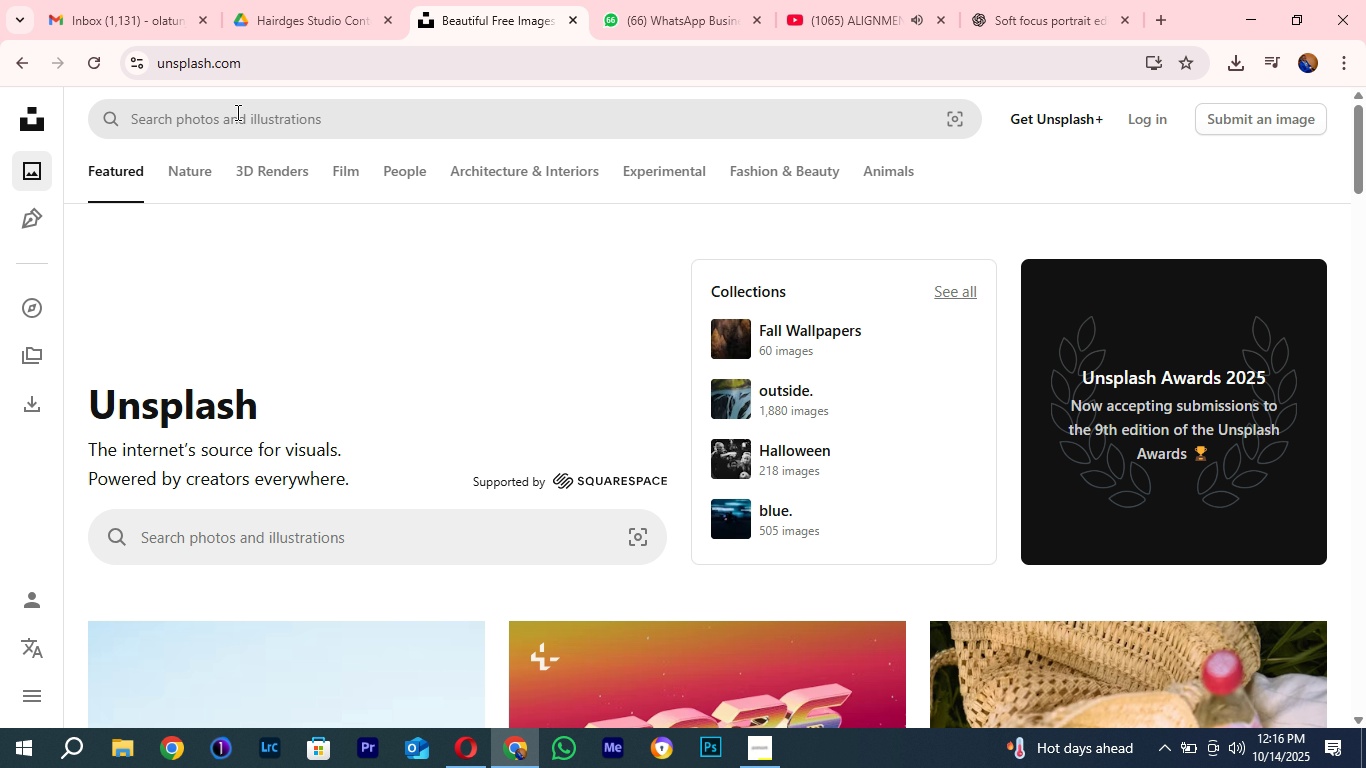 
left_click([236, 112])
 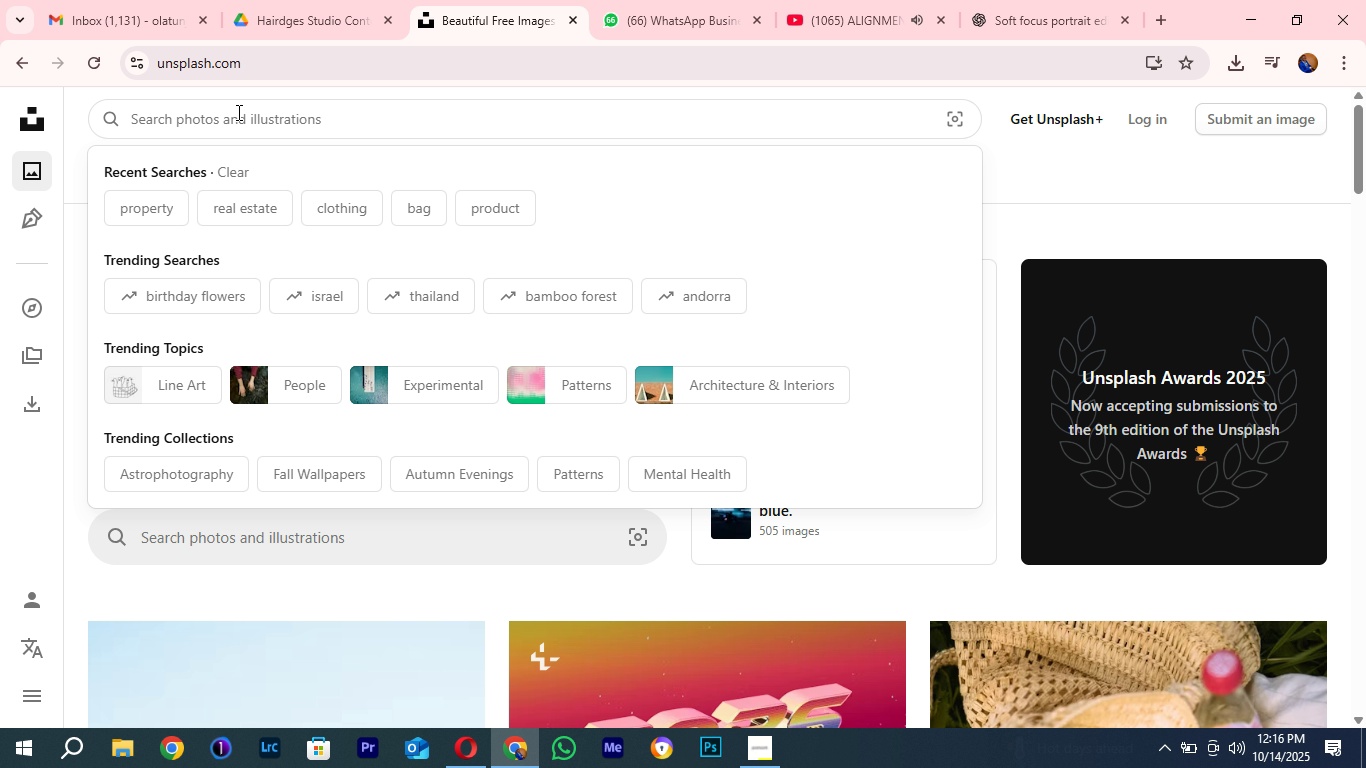 
key(Control+V)
 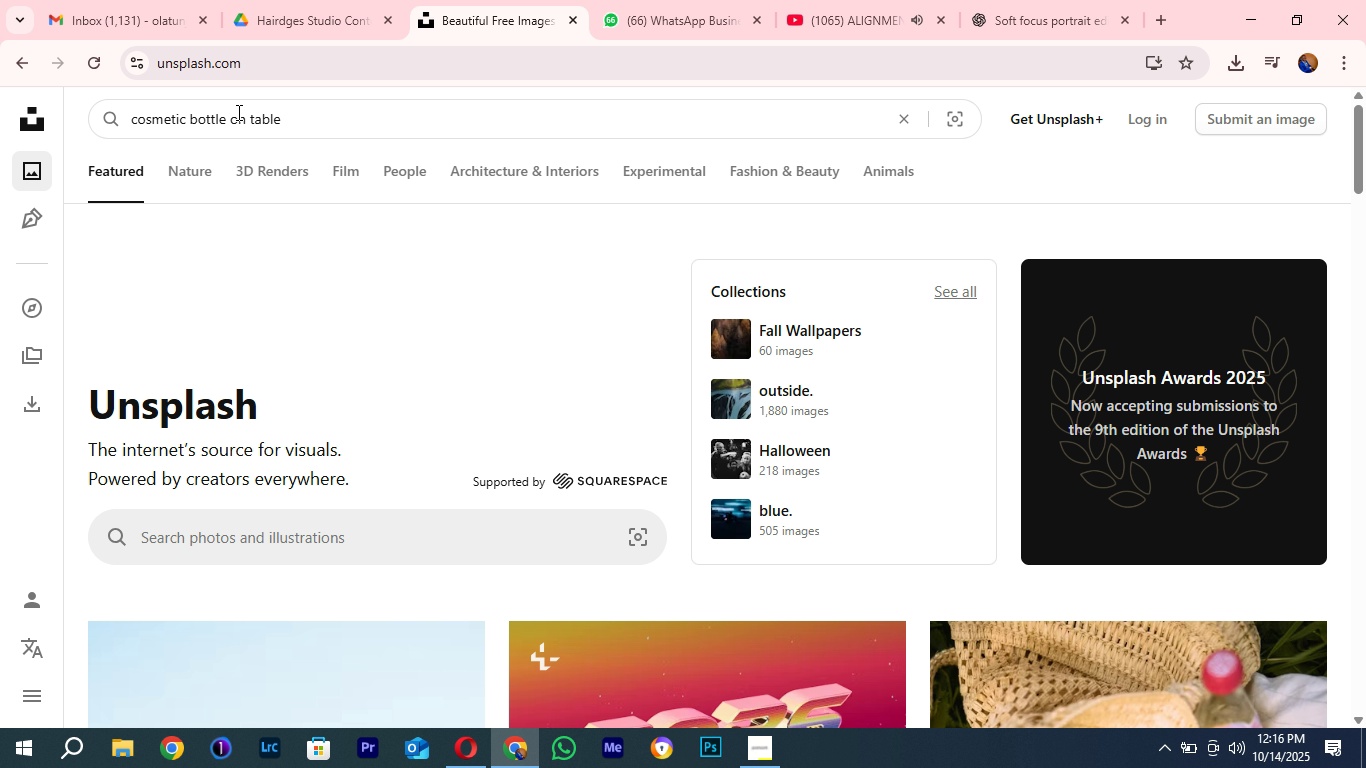 
key(Enter)
 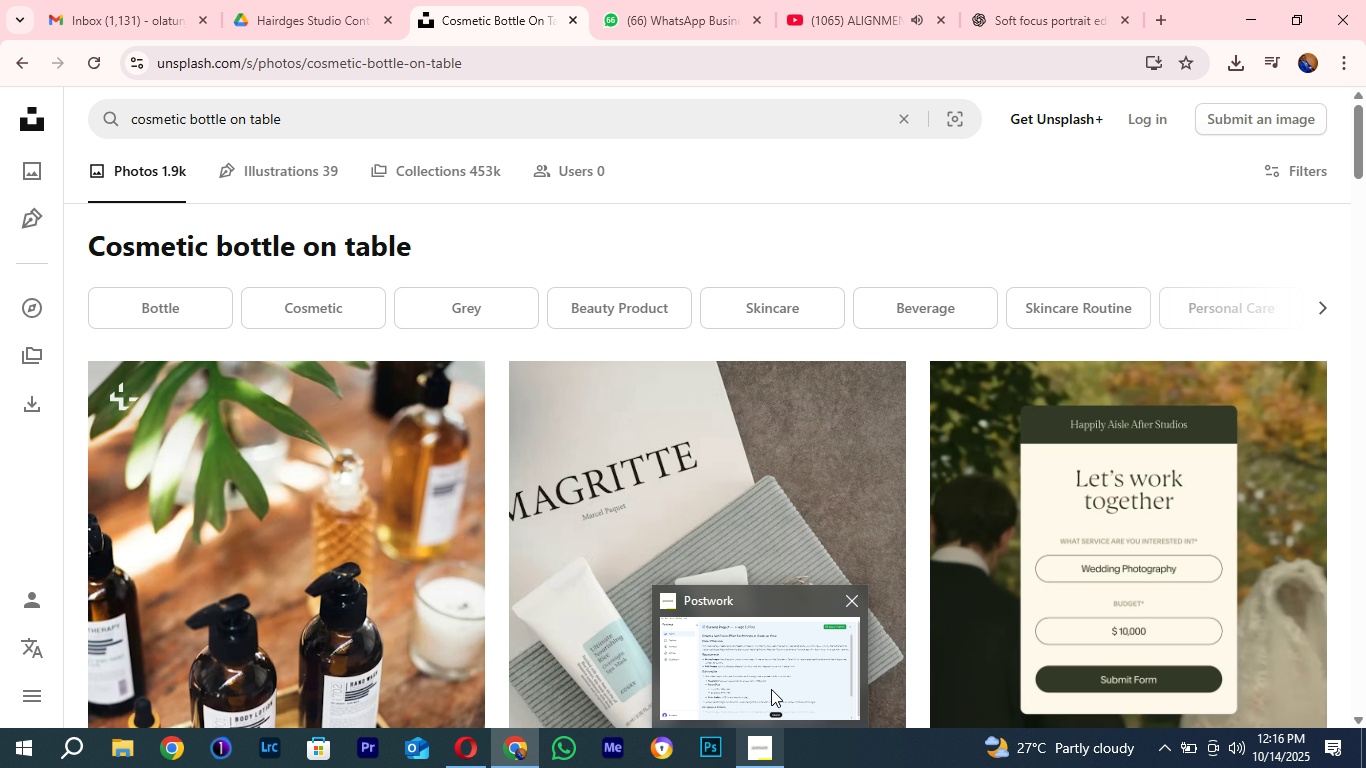 
left_click([771, 689])